 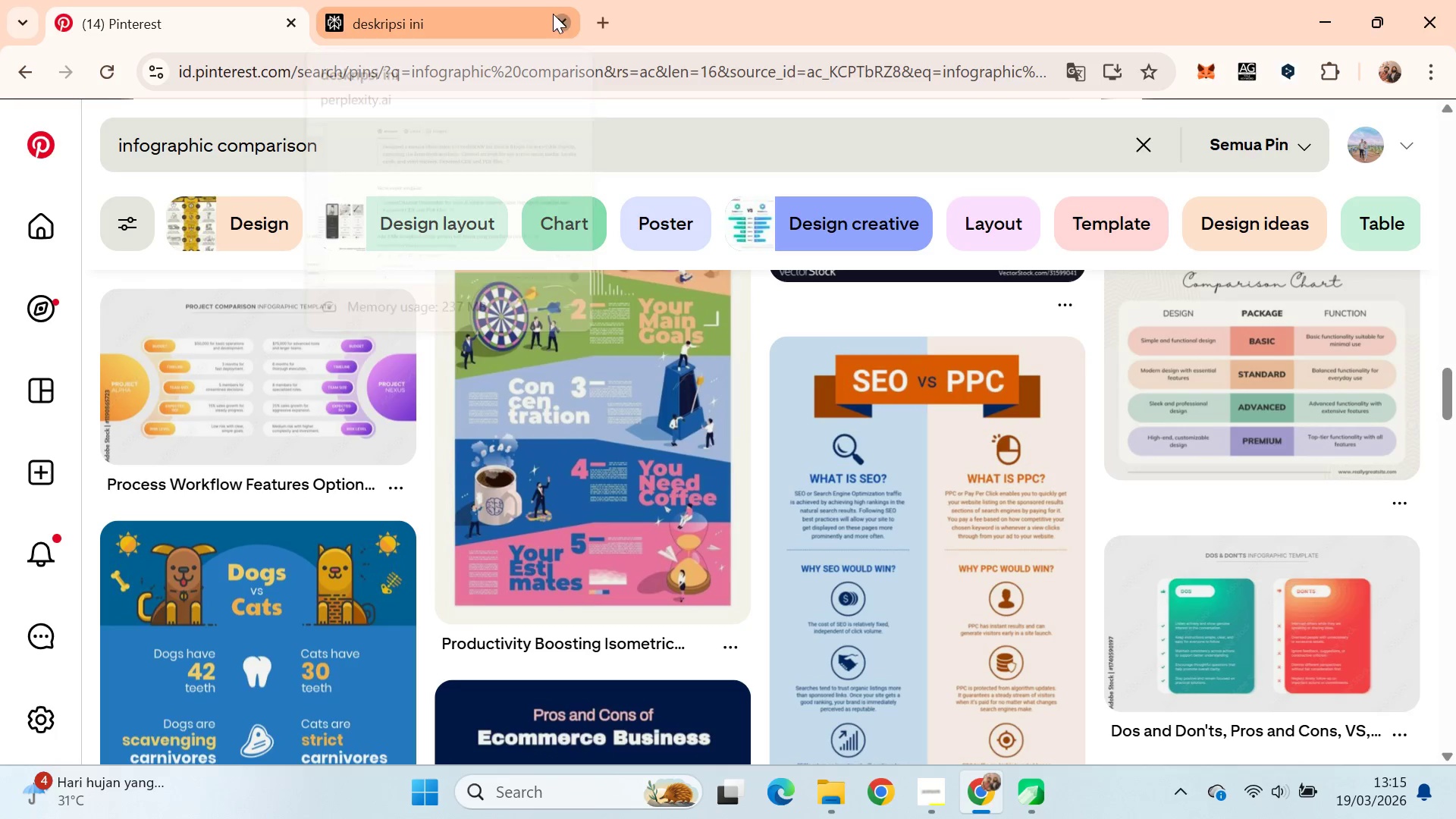 
left_click([335, 22])
 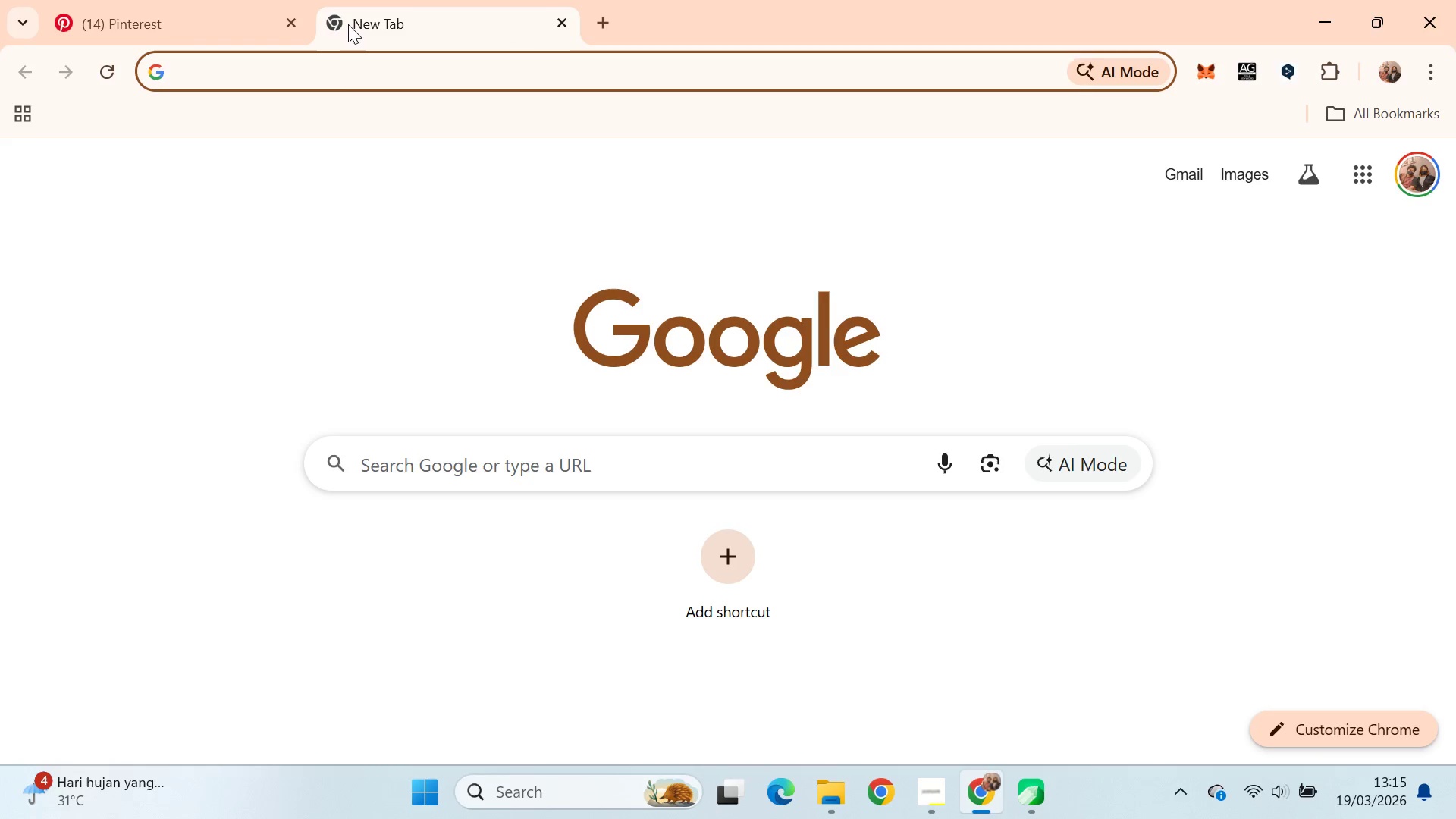 
type(font mos)
key(Backspace)
type(ns)
 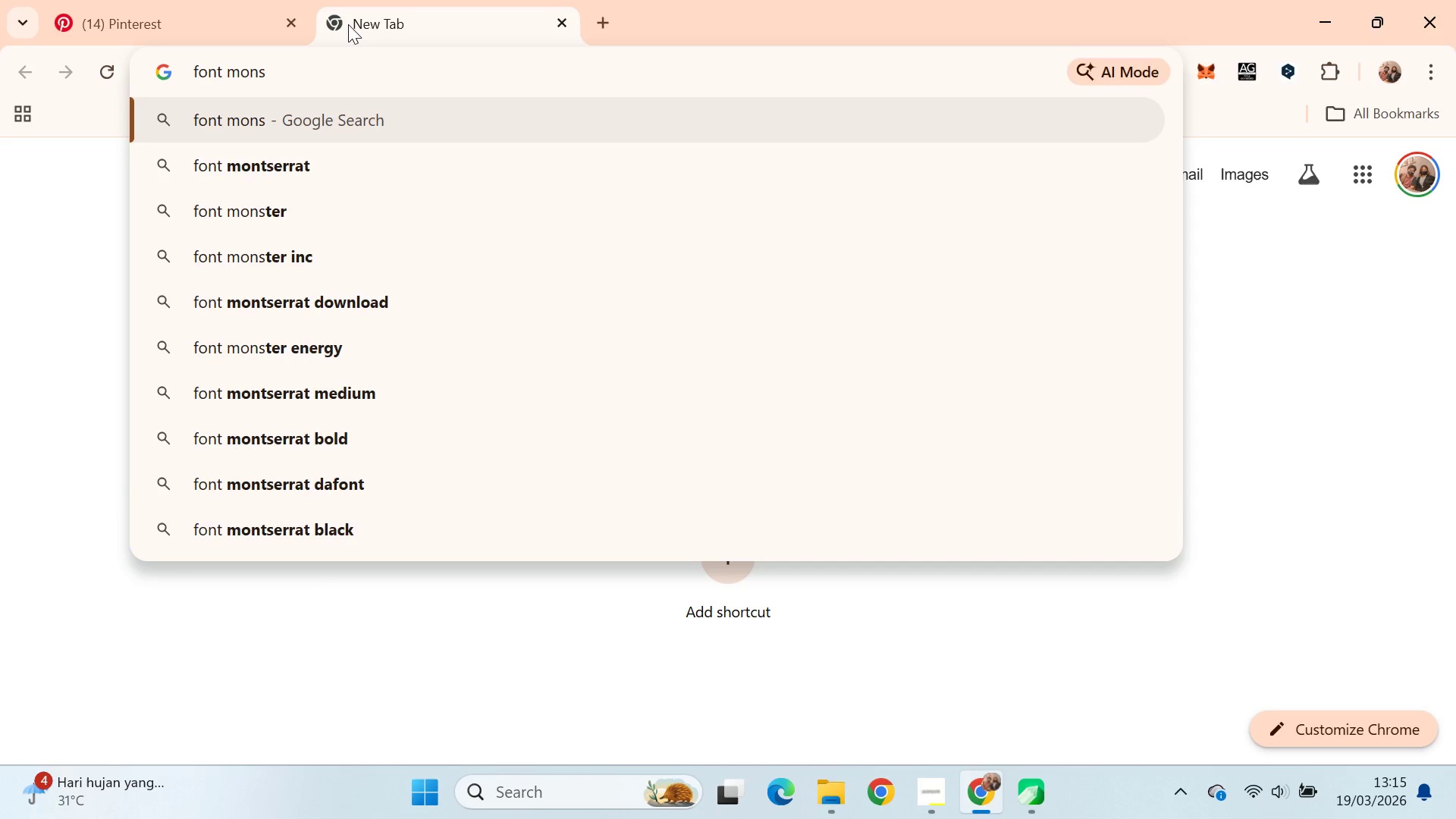 
key(ArrowUp)
 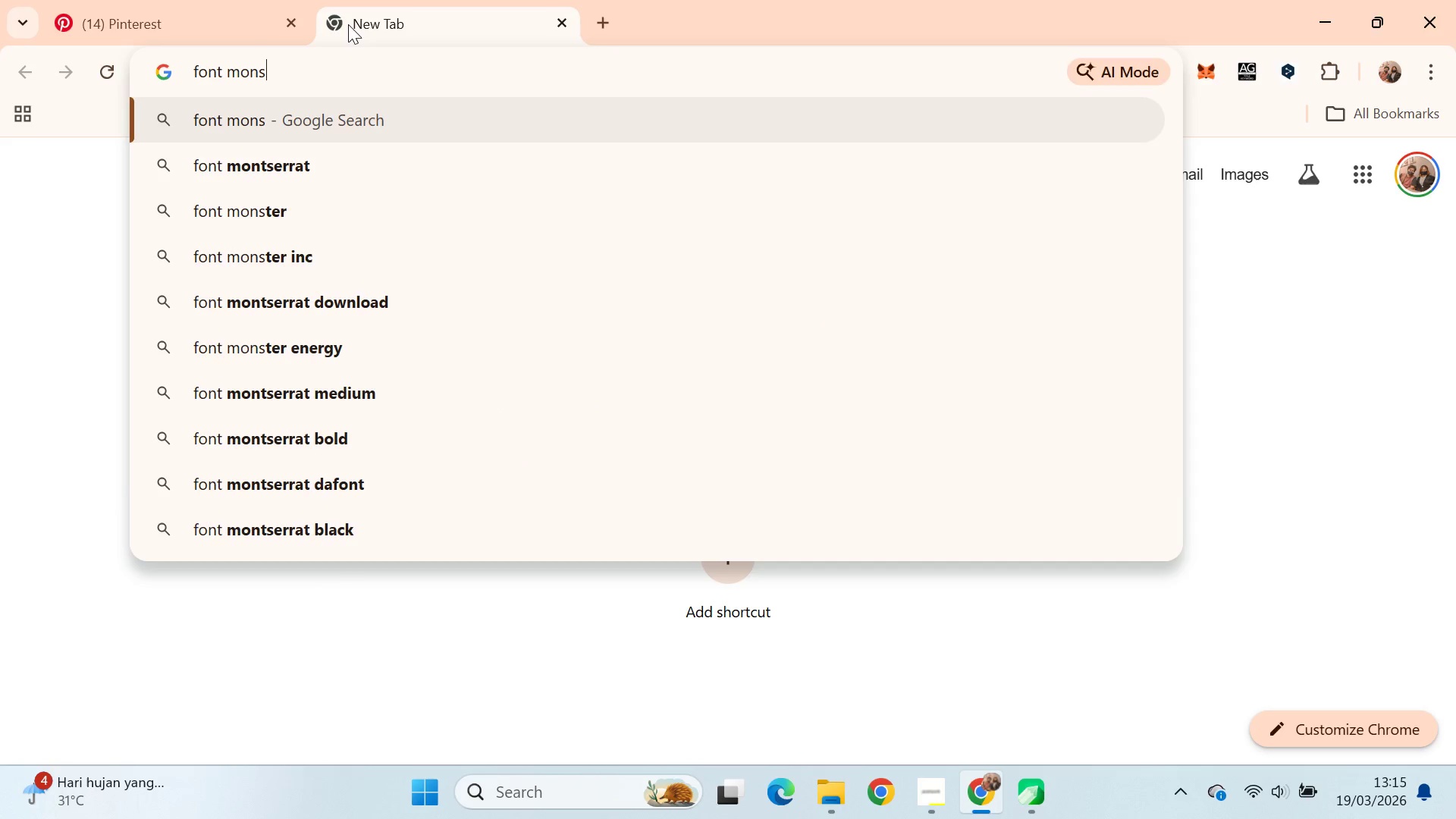 
key(ArrowDown)
 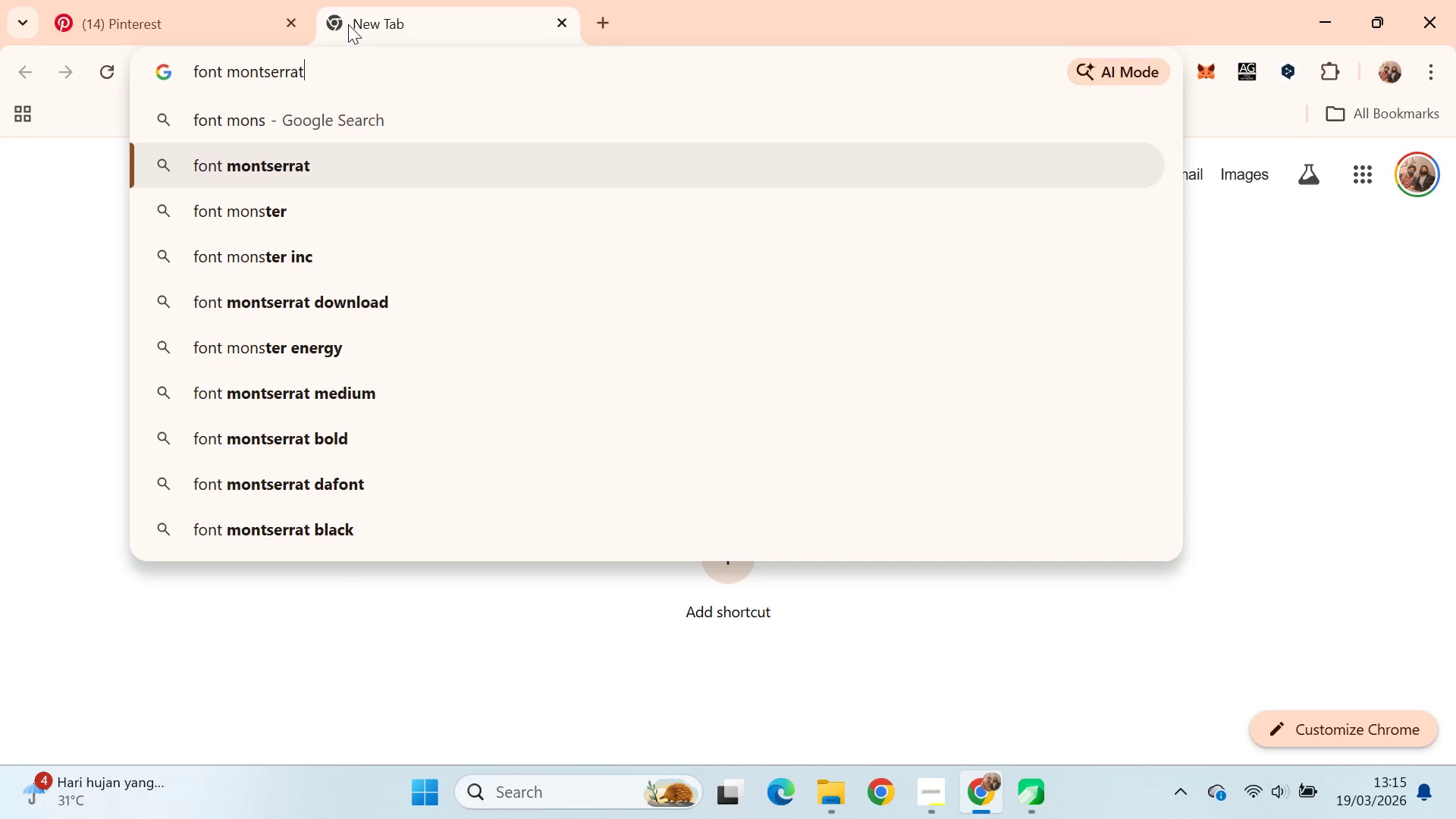 
key(ArrowDown)
 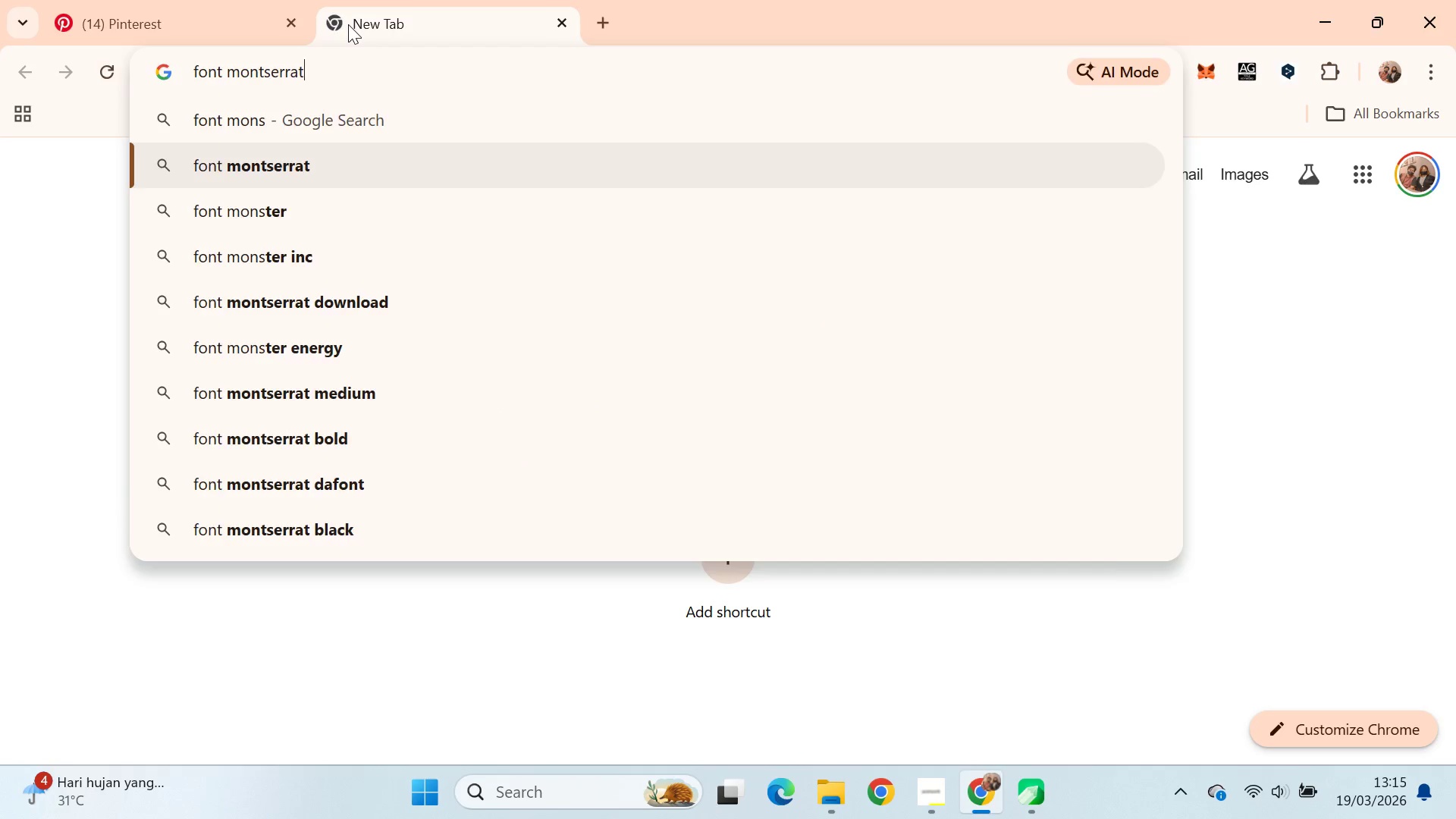 
key(Enter)
 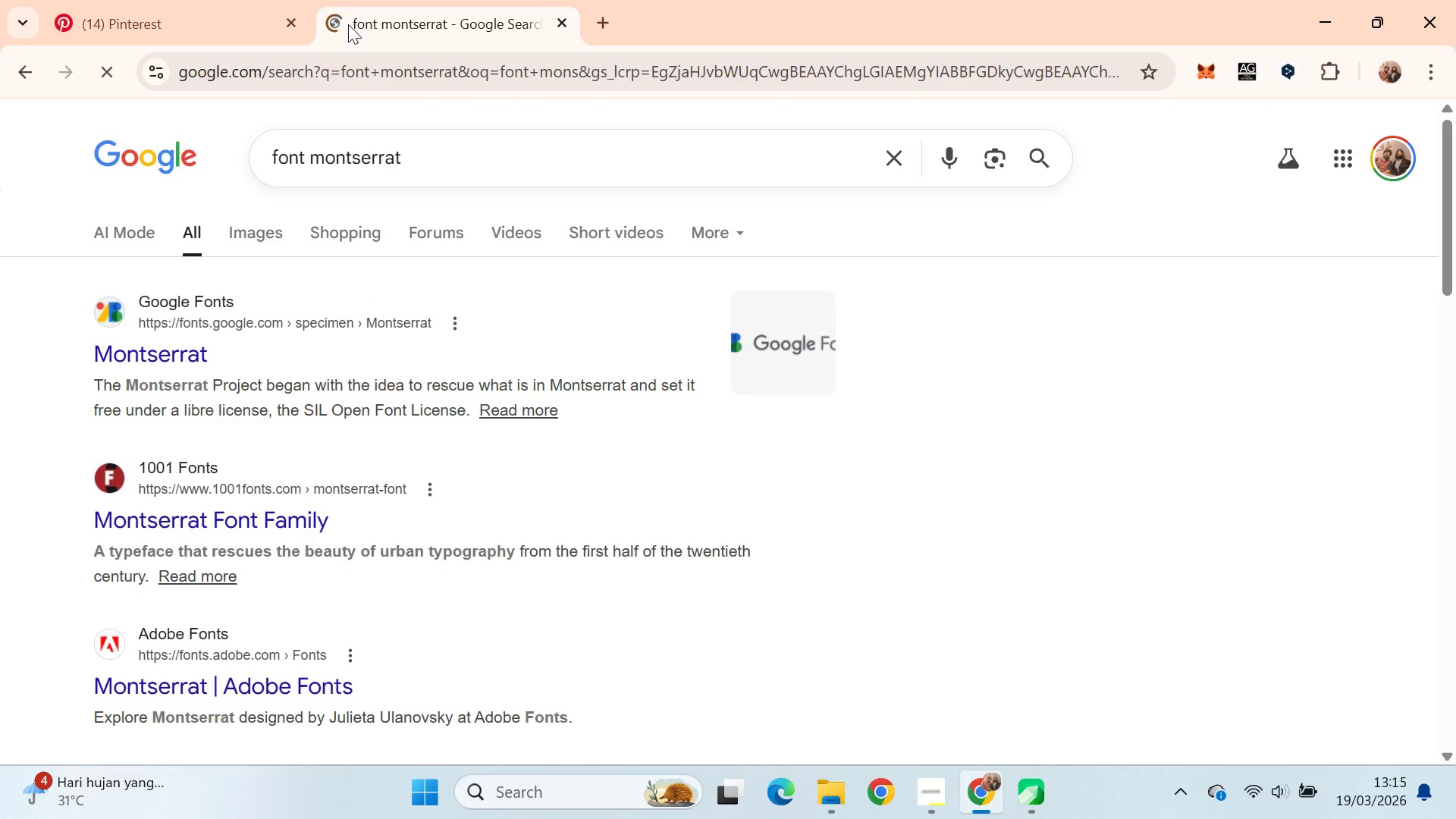 
wait(8.16)
 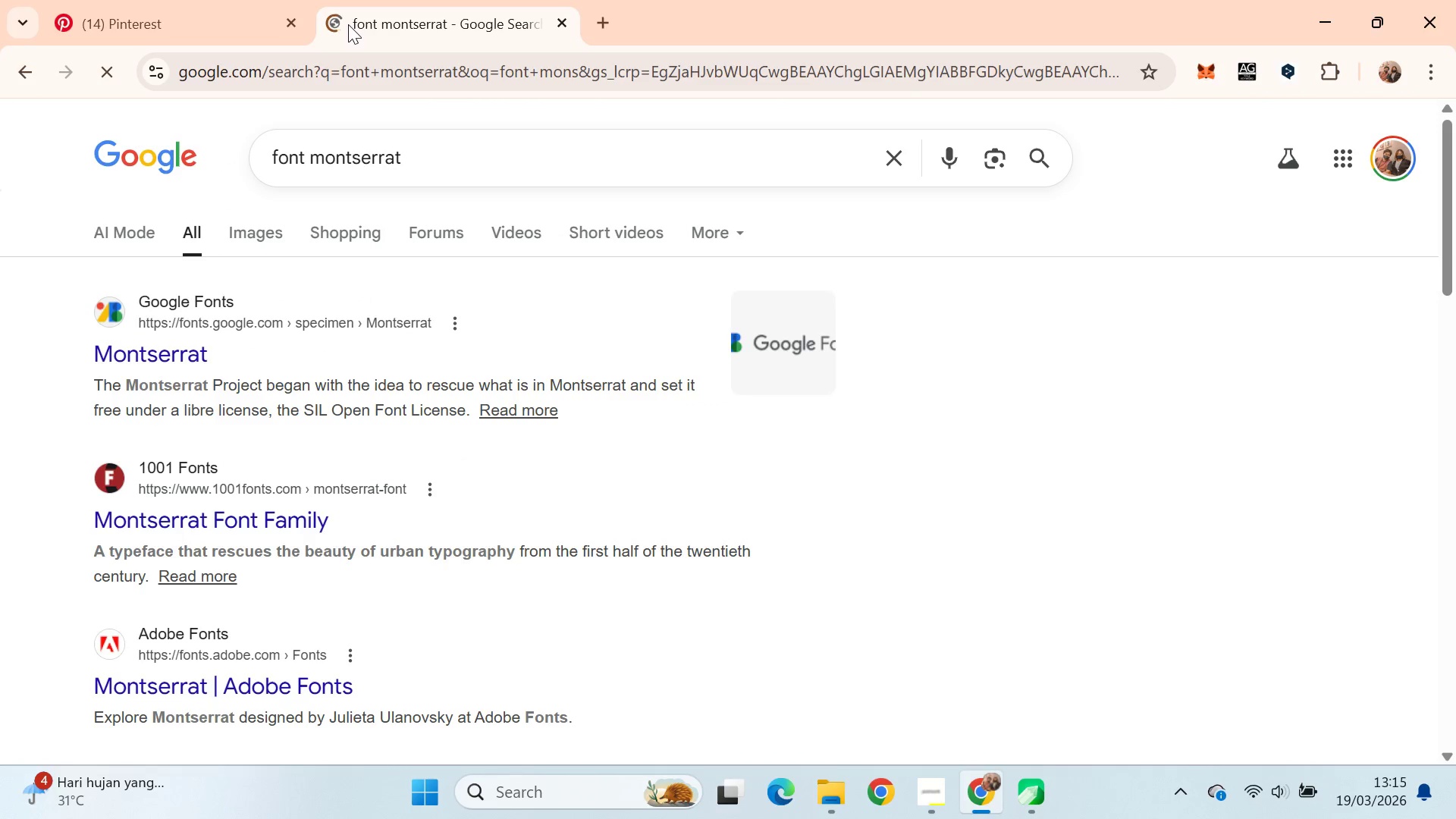 
left_click([167, 372])
 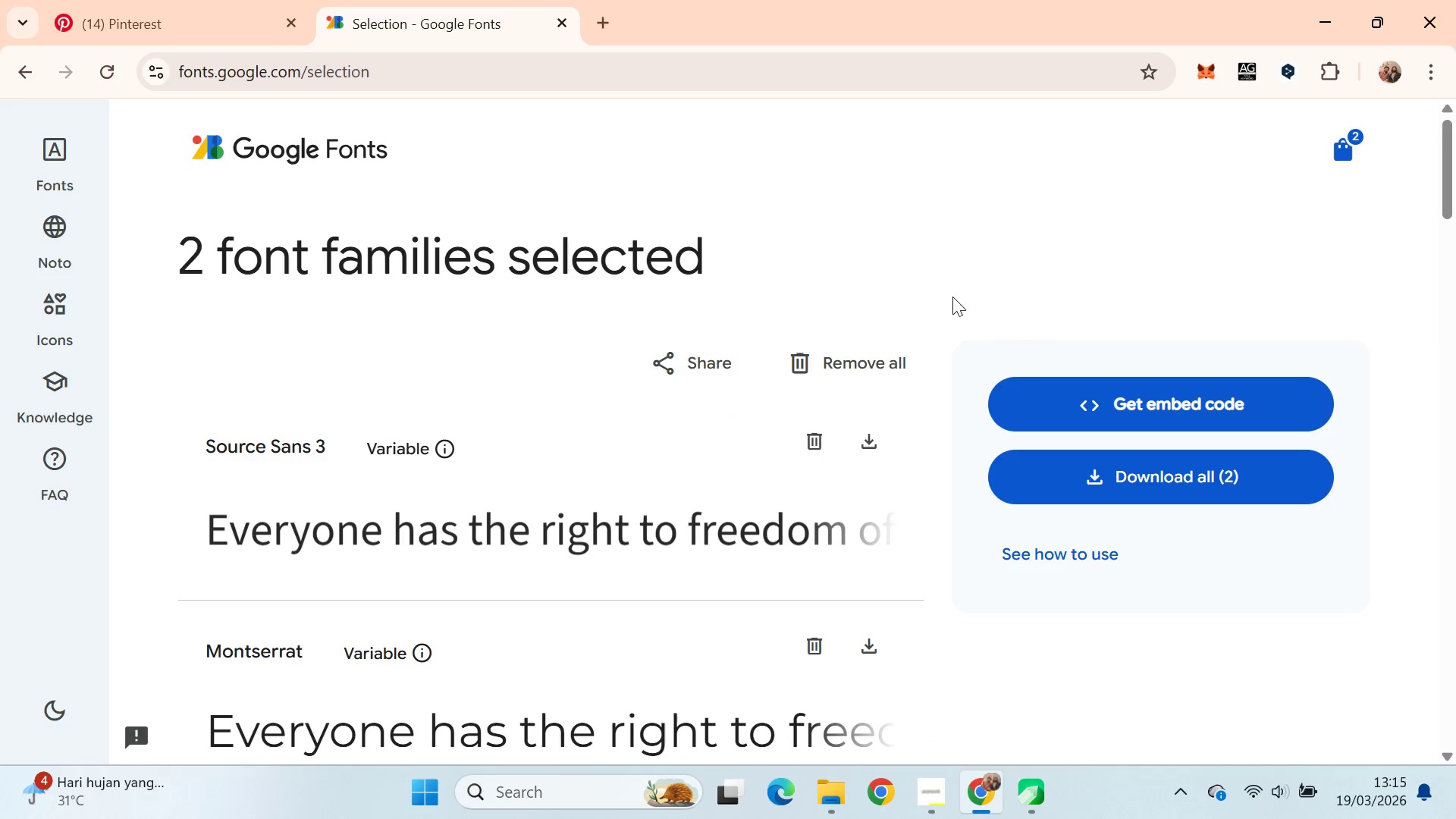 
wait(6.78)
 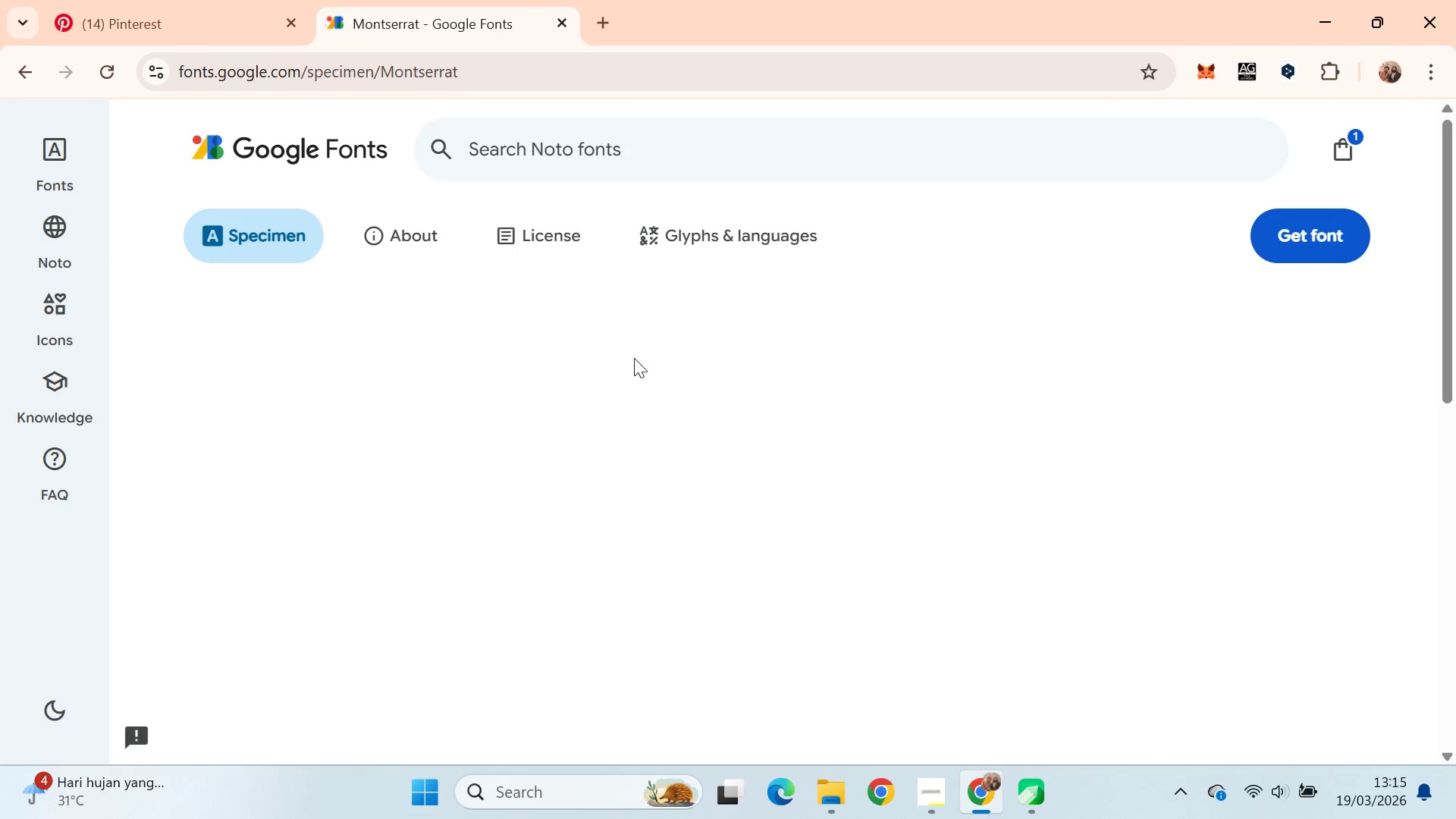 
left_click([814, 431])
 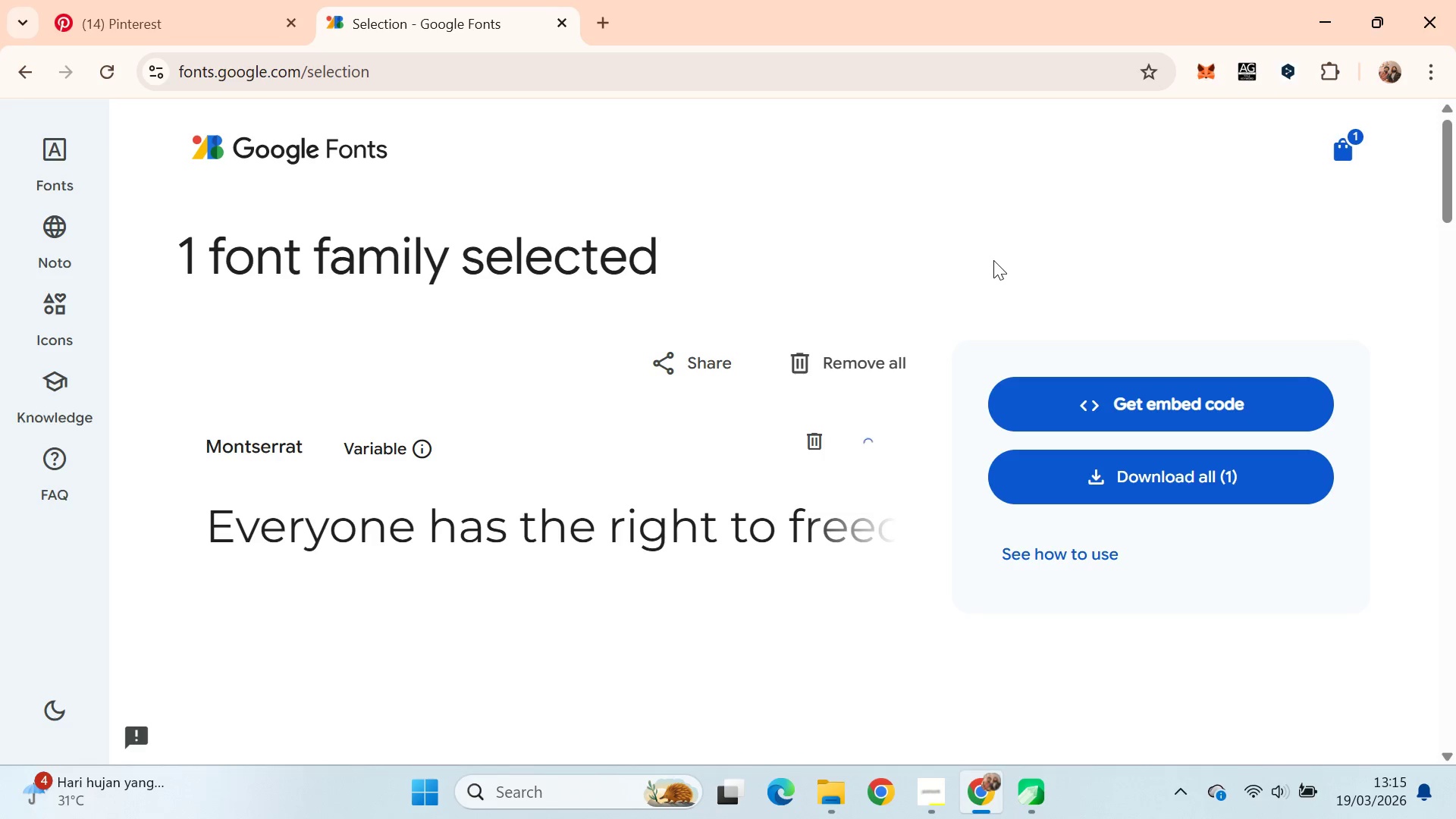 
wait(12.81)
 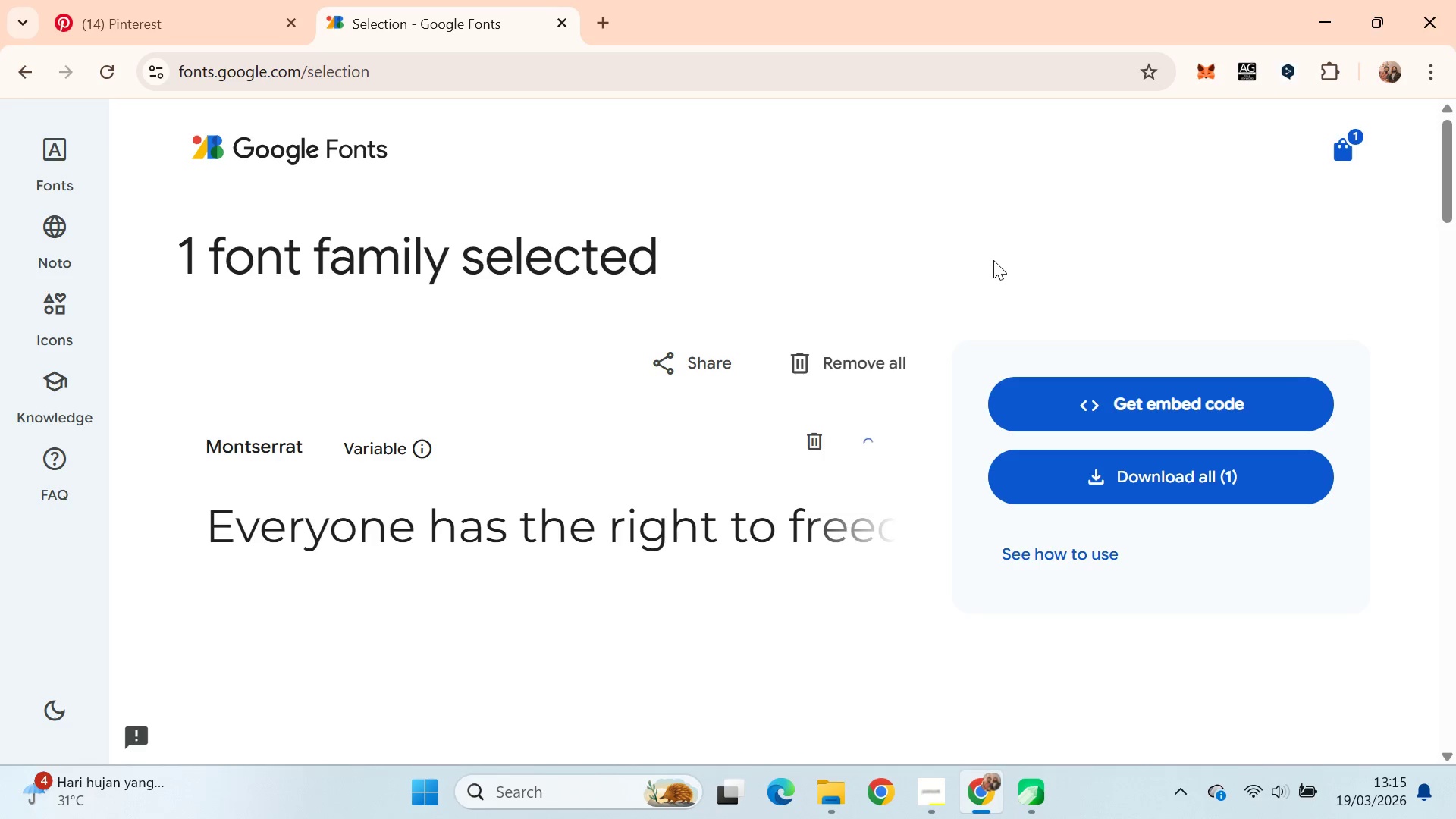 
left_click([1354, 80])
 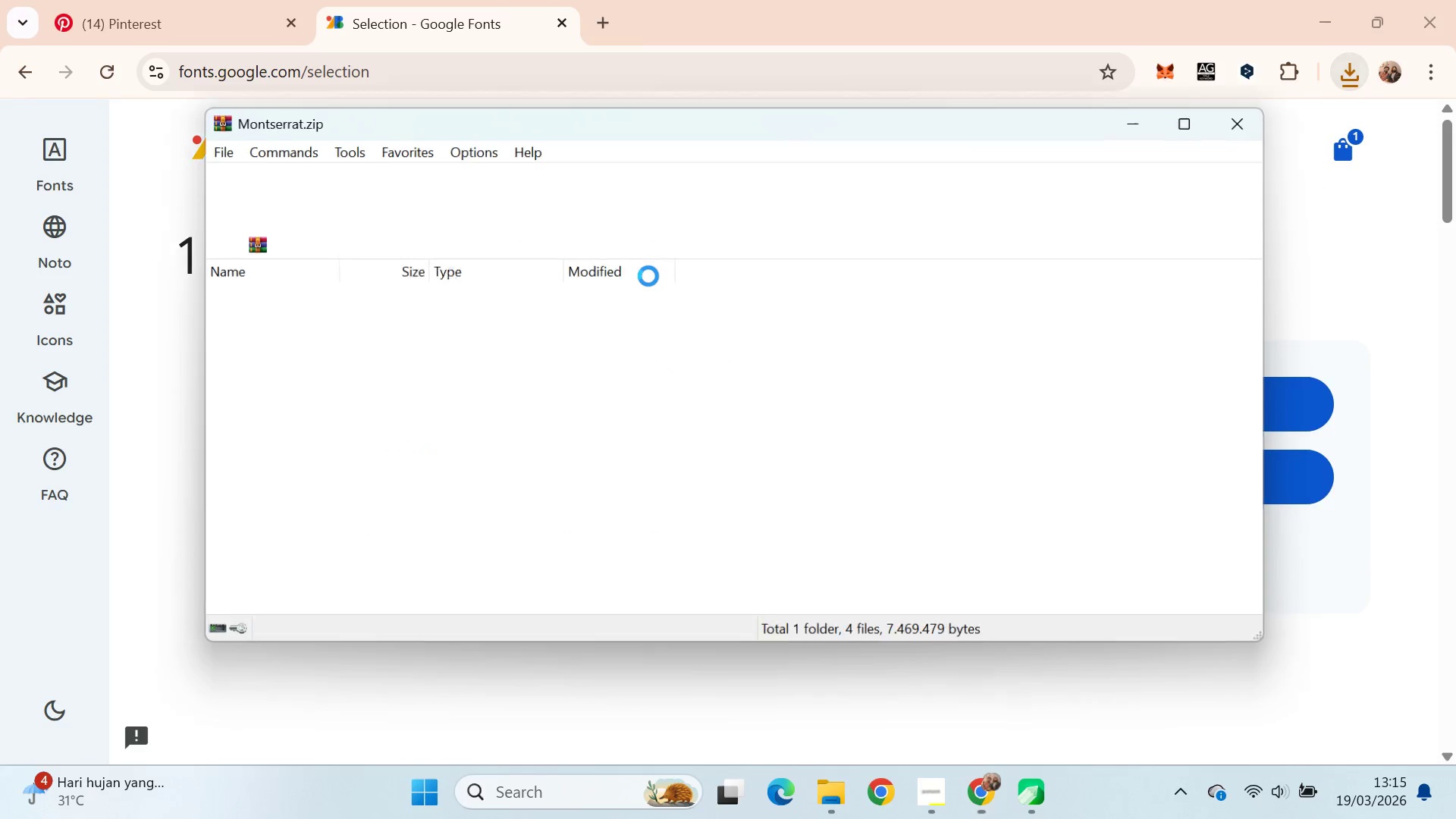 
wait(5.55)
 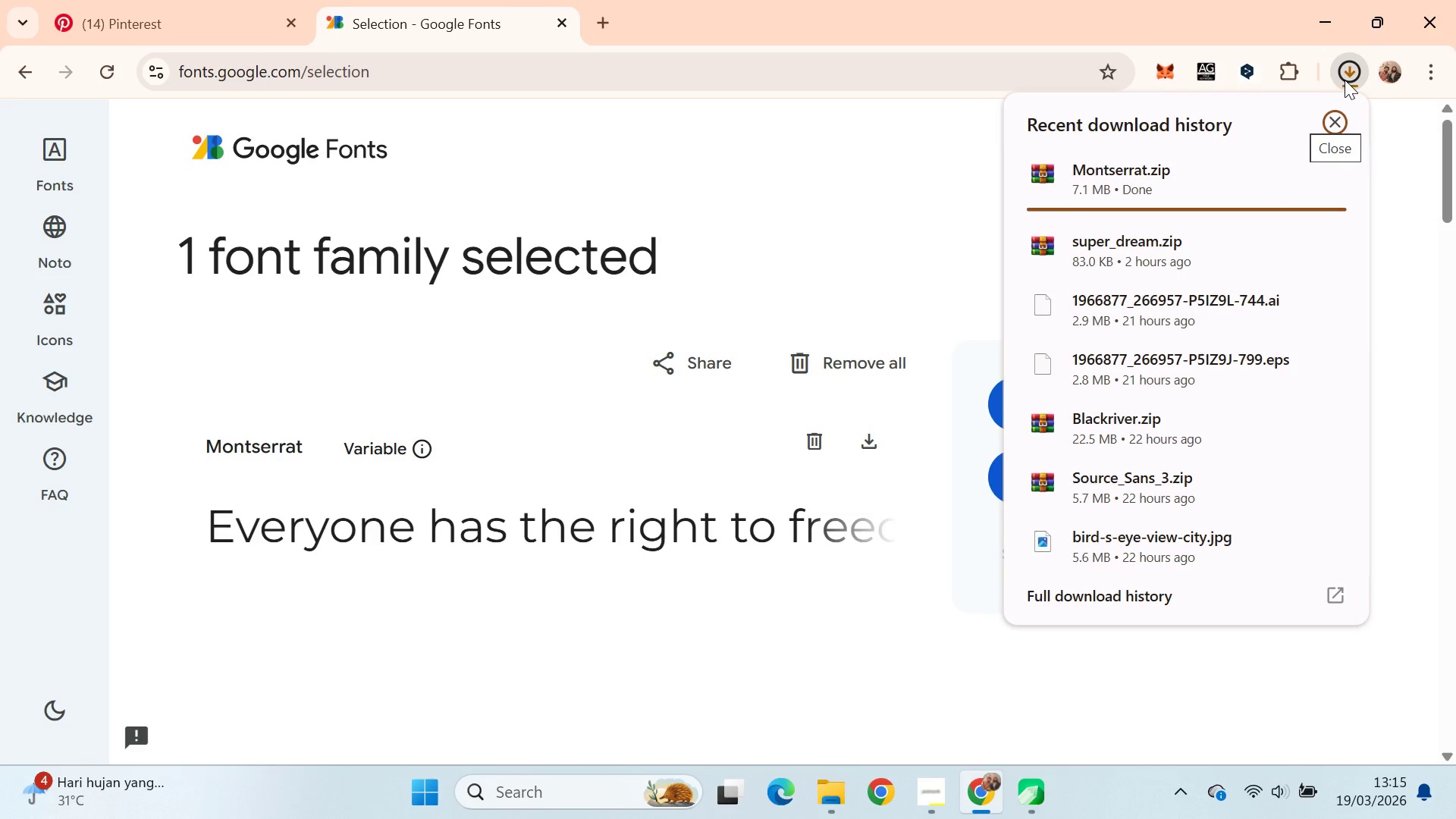 
double_click([466, 357])
 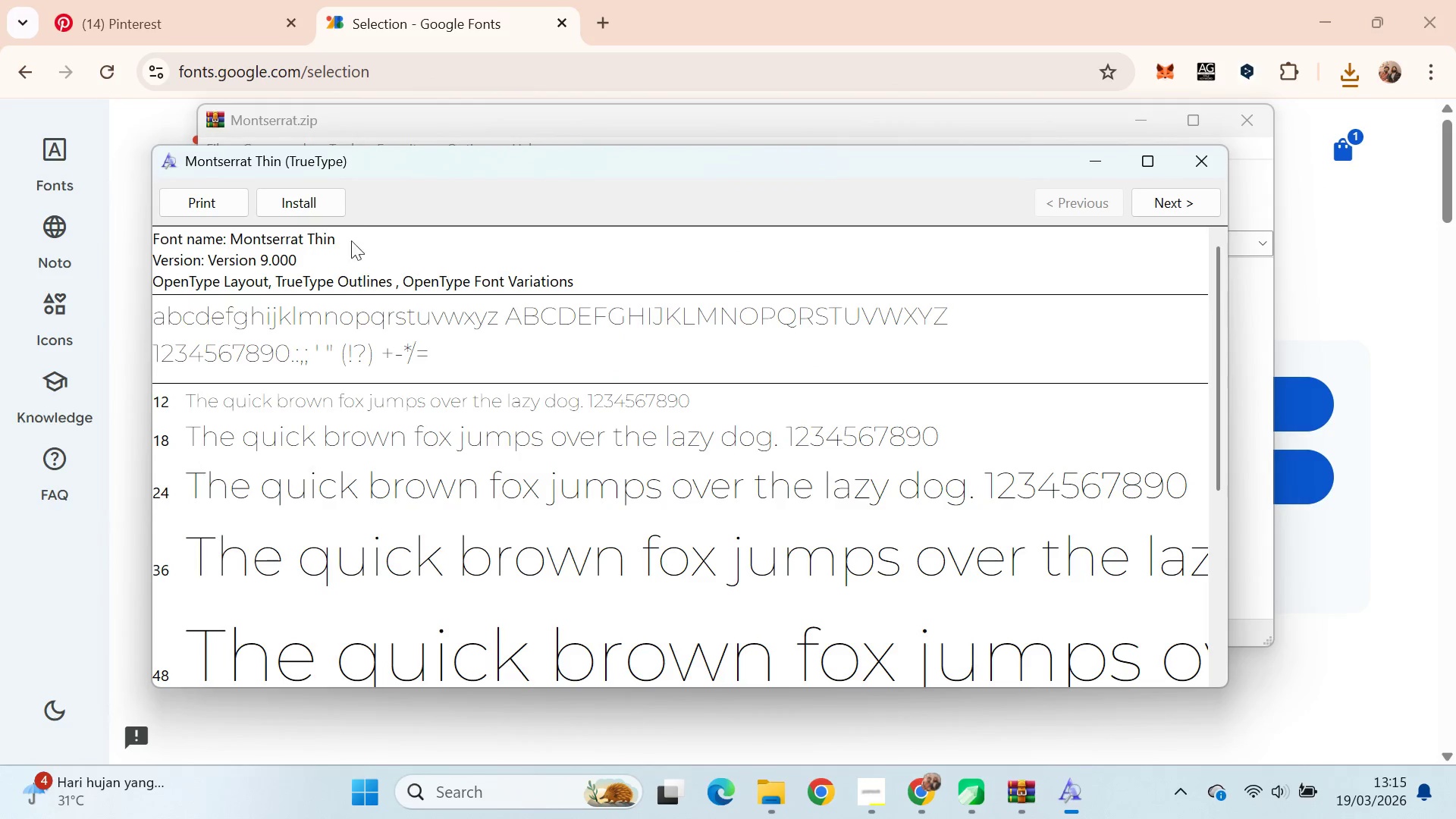 
left_click([350, 215])
 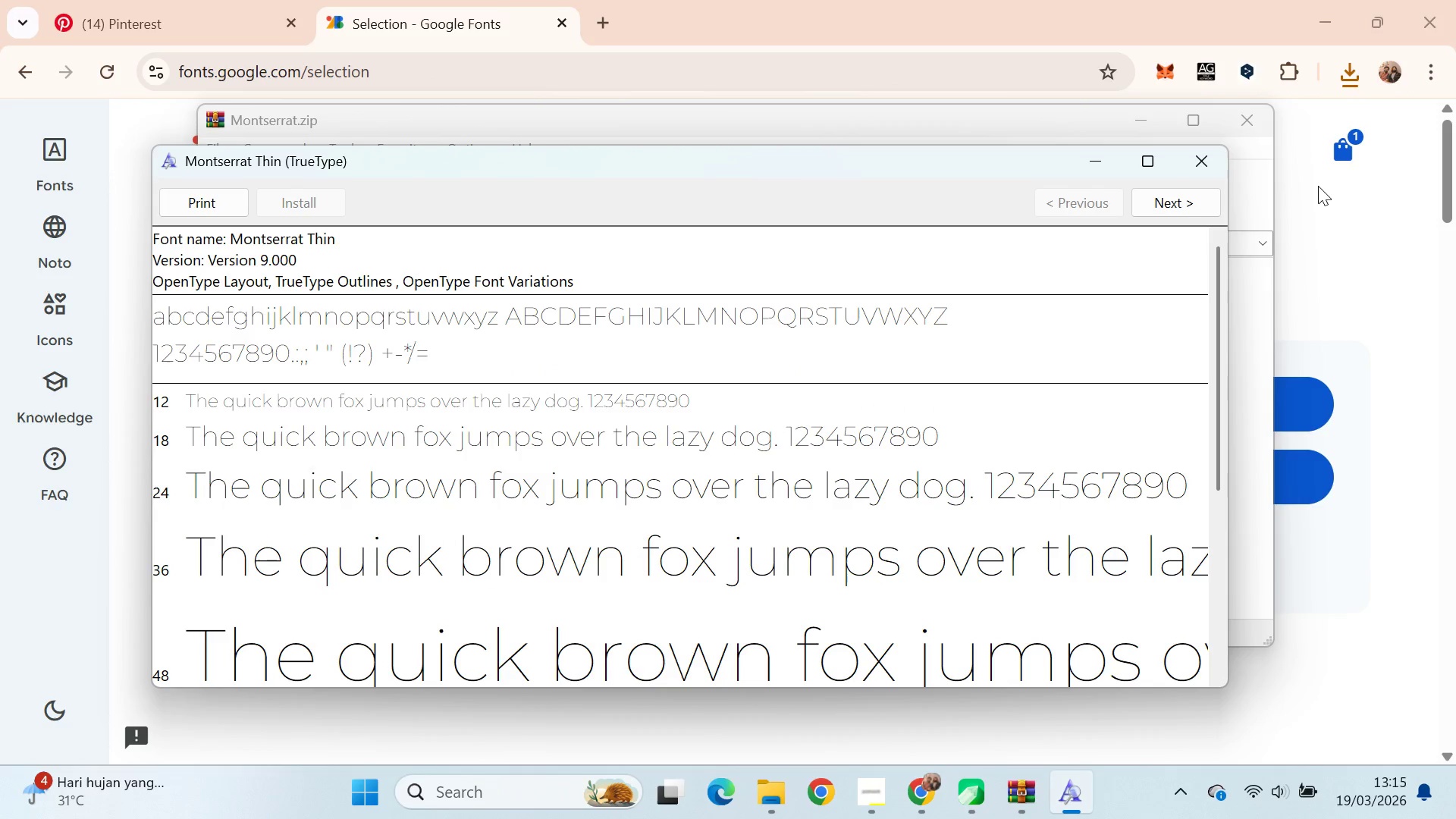 
left_click([475, 356])
 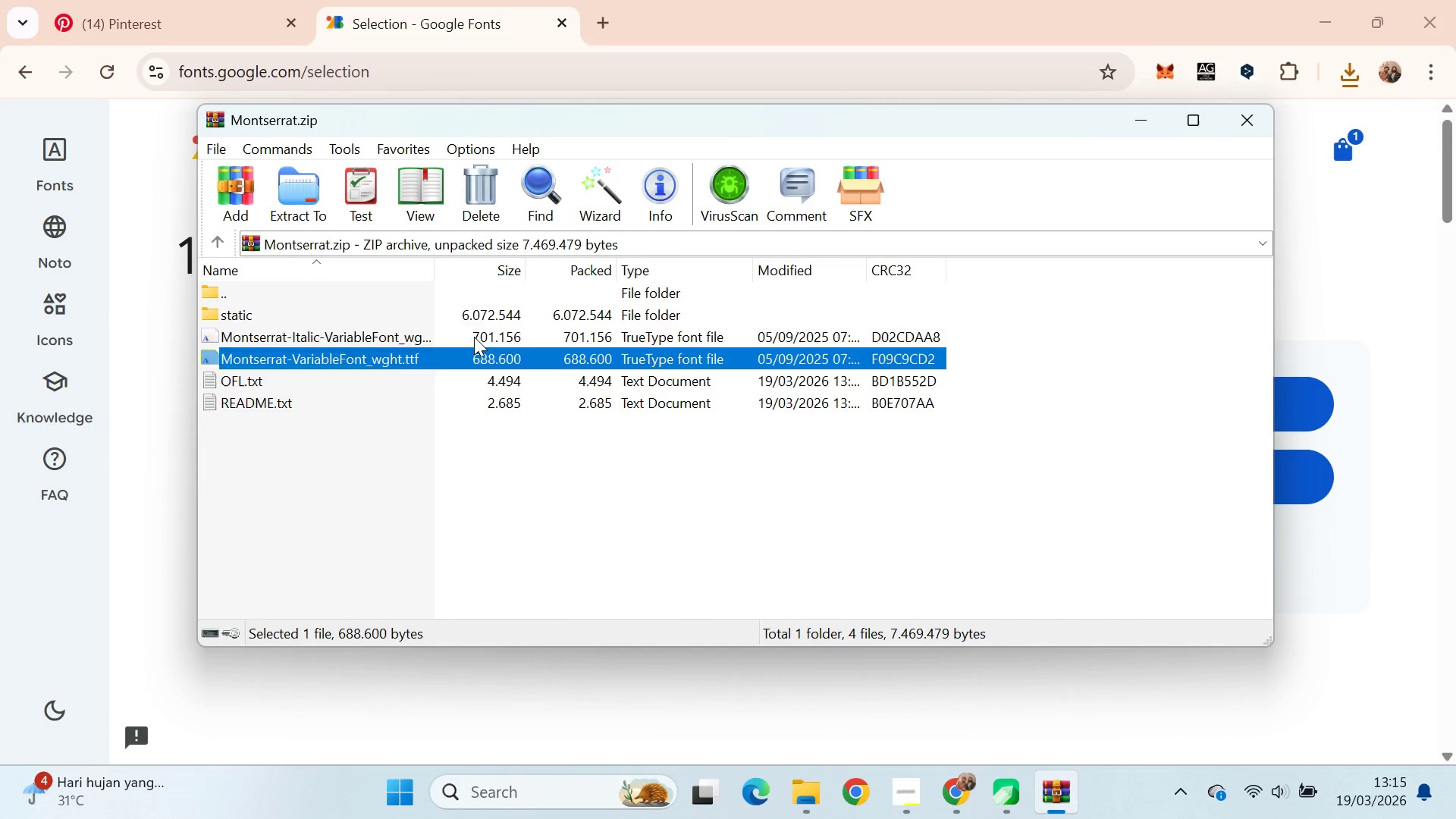 
triple_click([474, 337])
 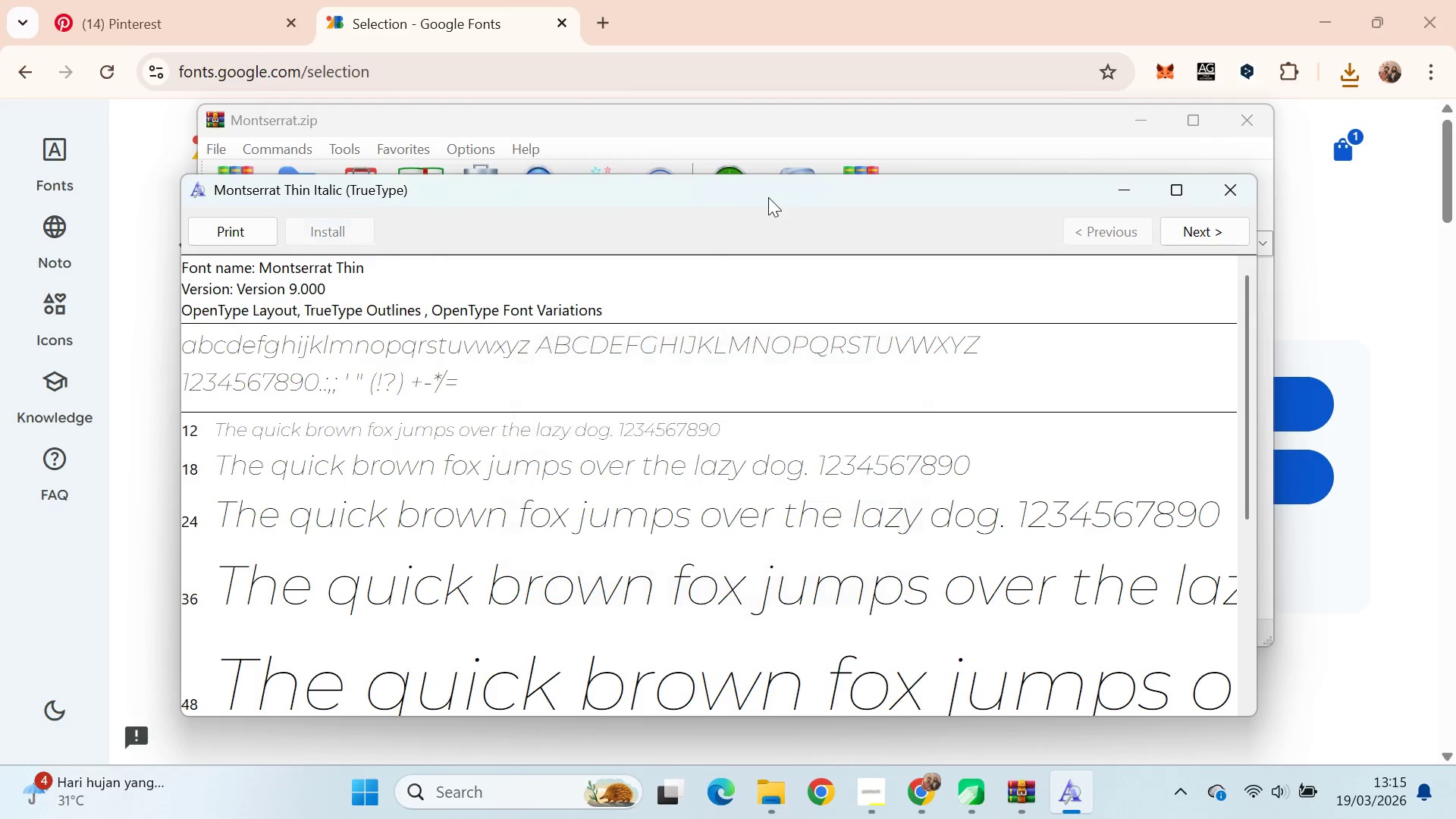 
wait(5.3)
 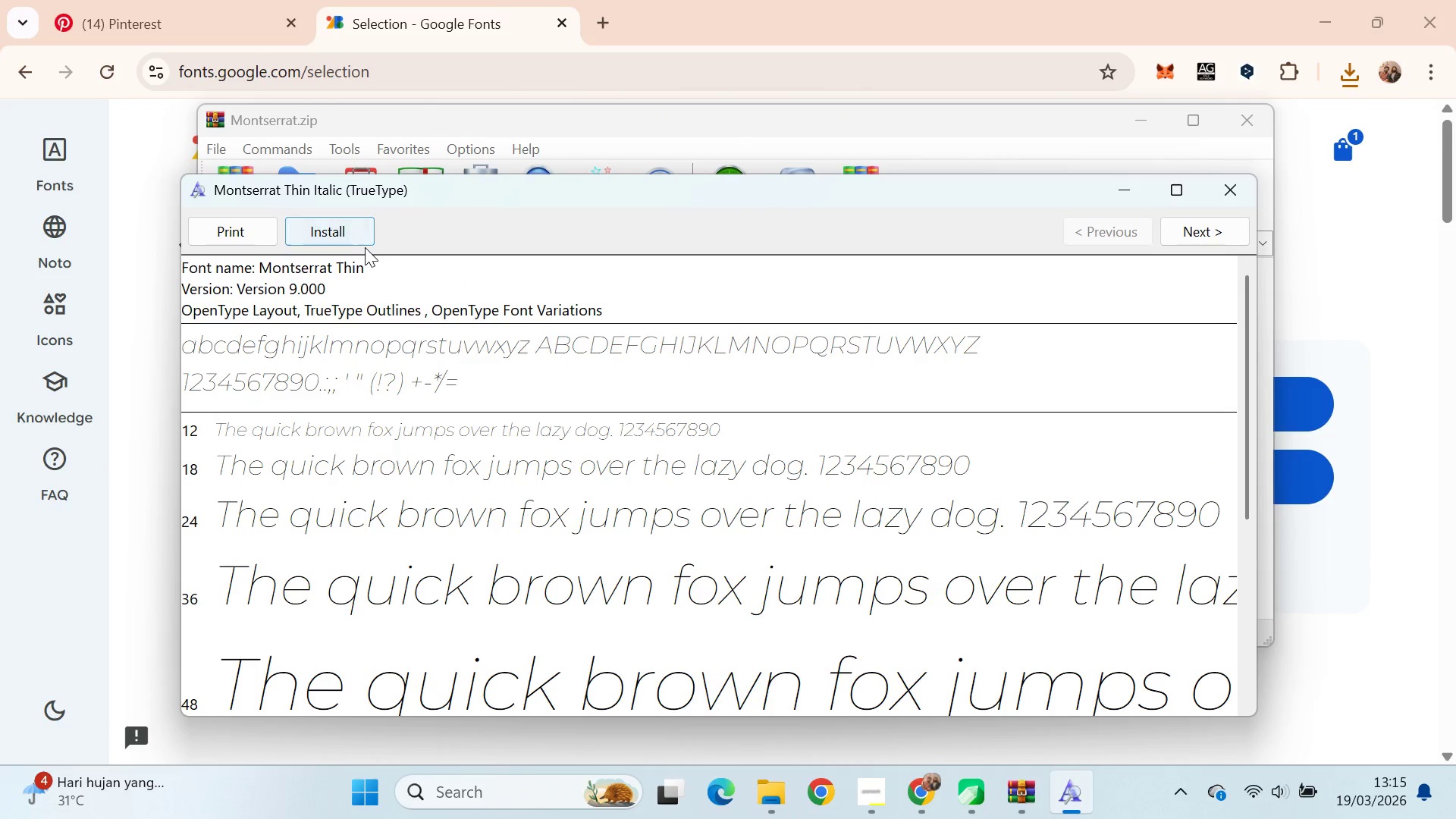 
double_click([1252, 187])
 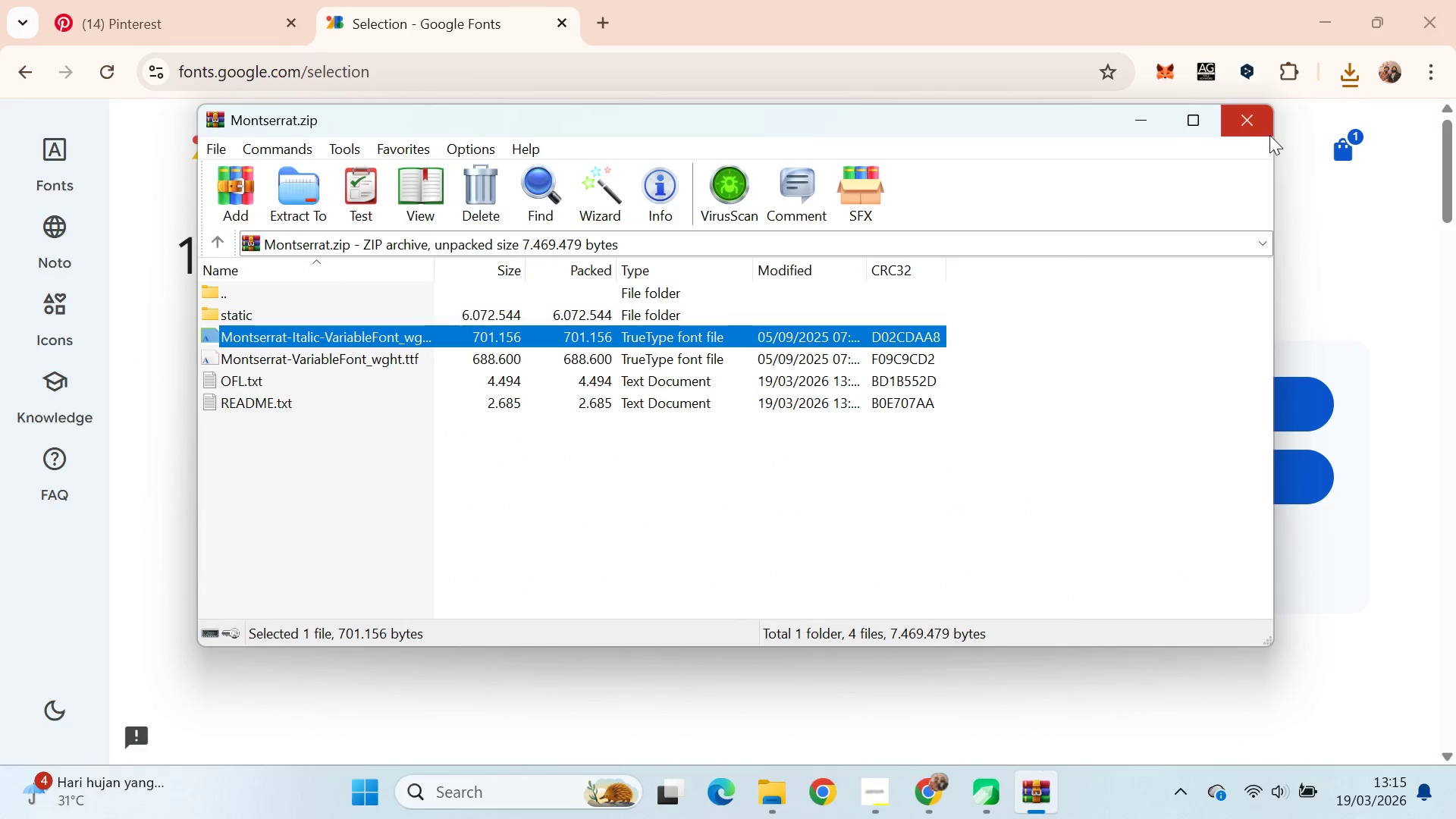 
left_click([1269, 134])
 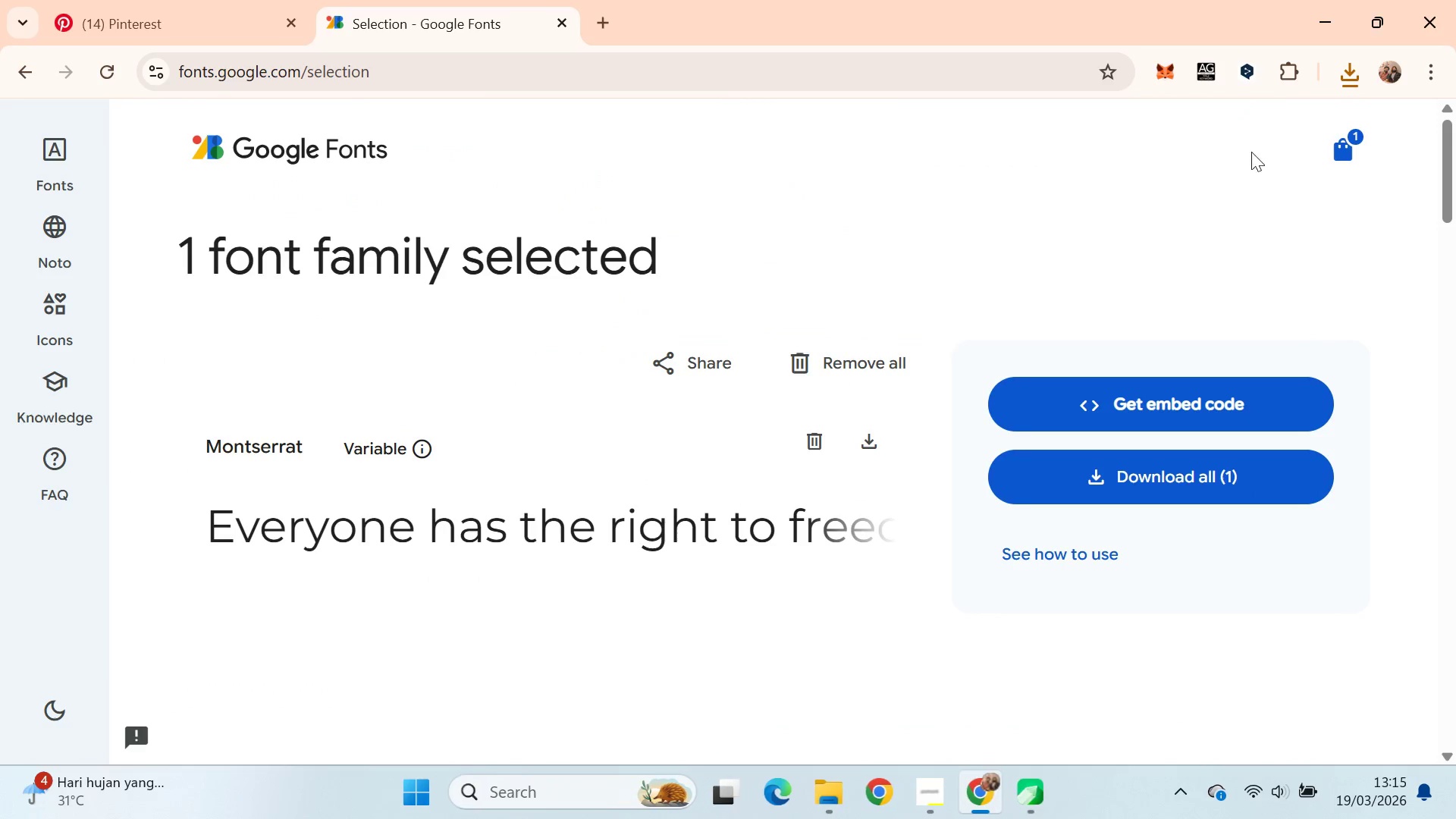 
left_click([1203, 207])
 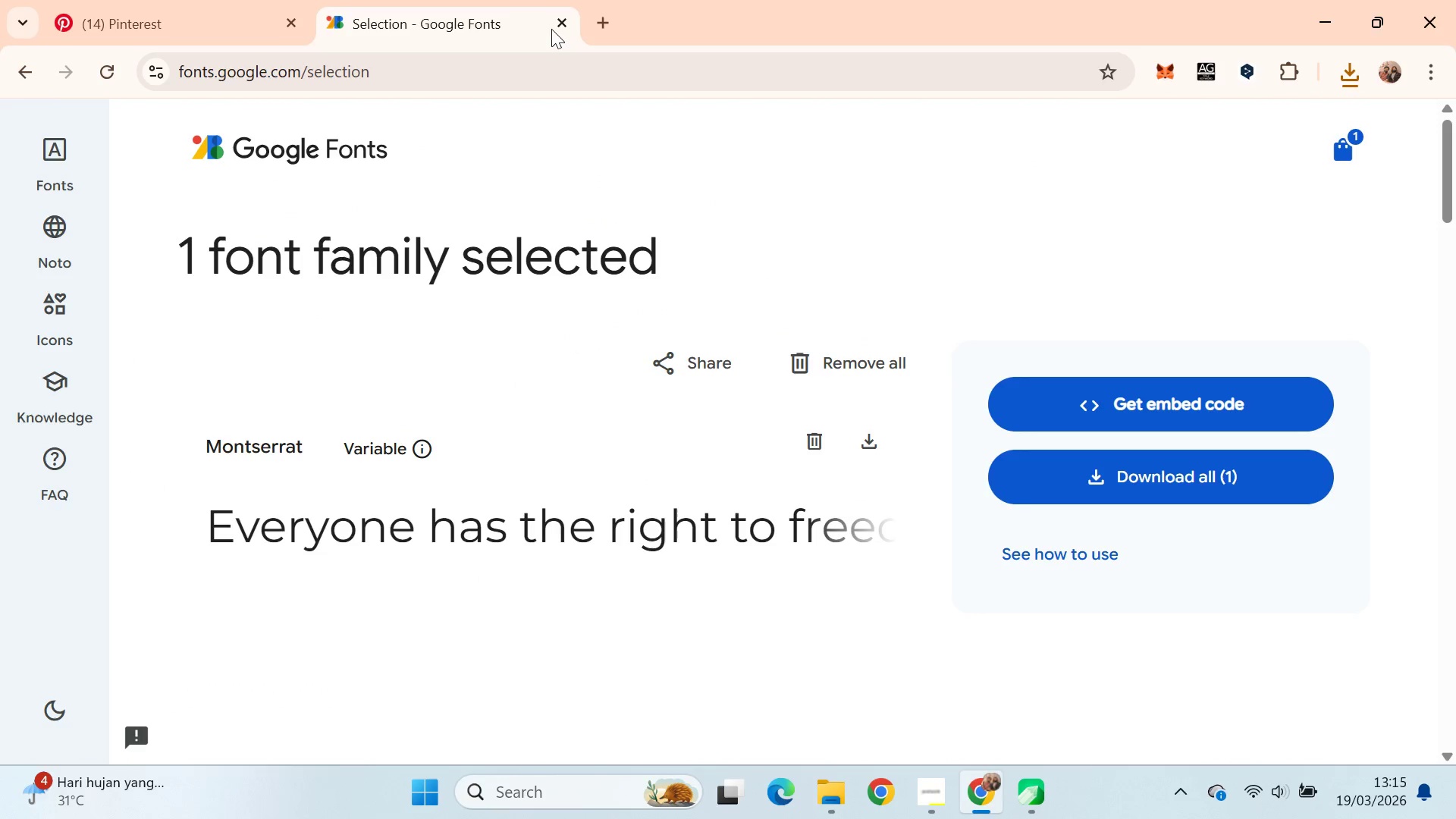 
double_click([563, 26])
 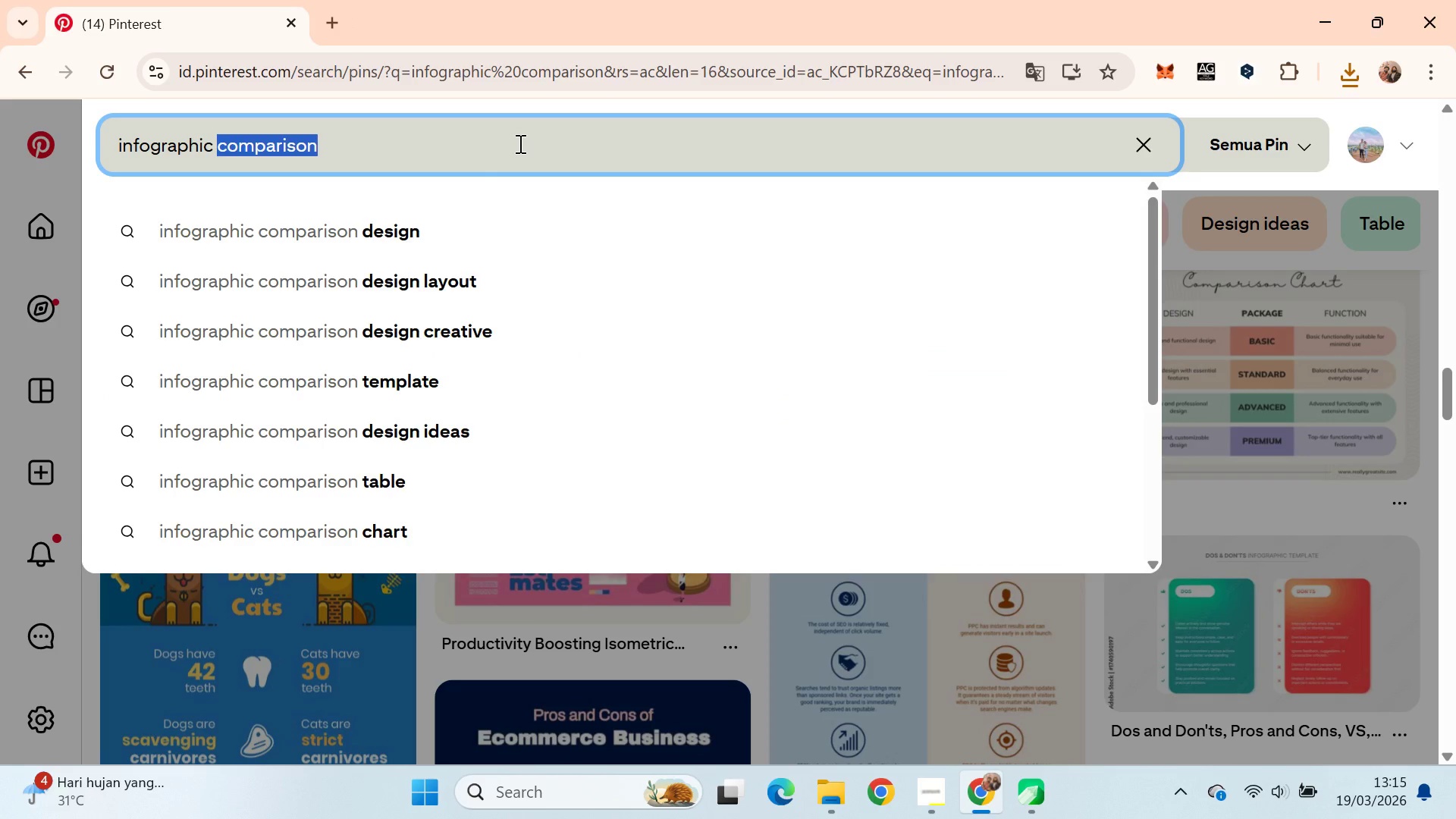 
key(ArrowRight)
 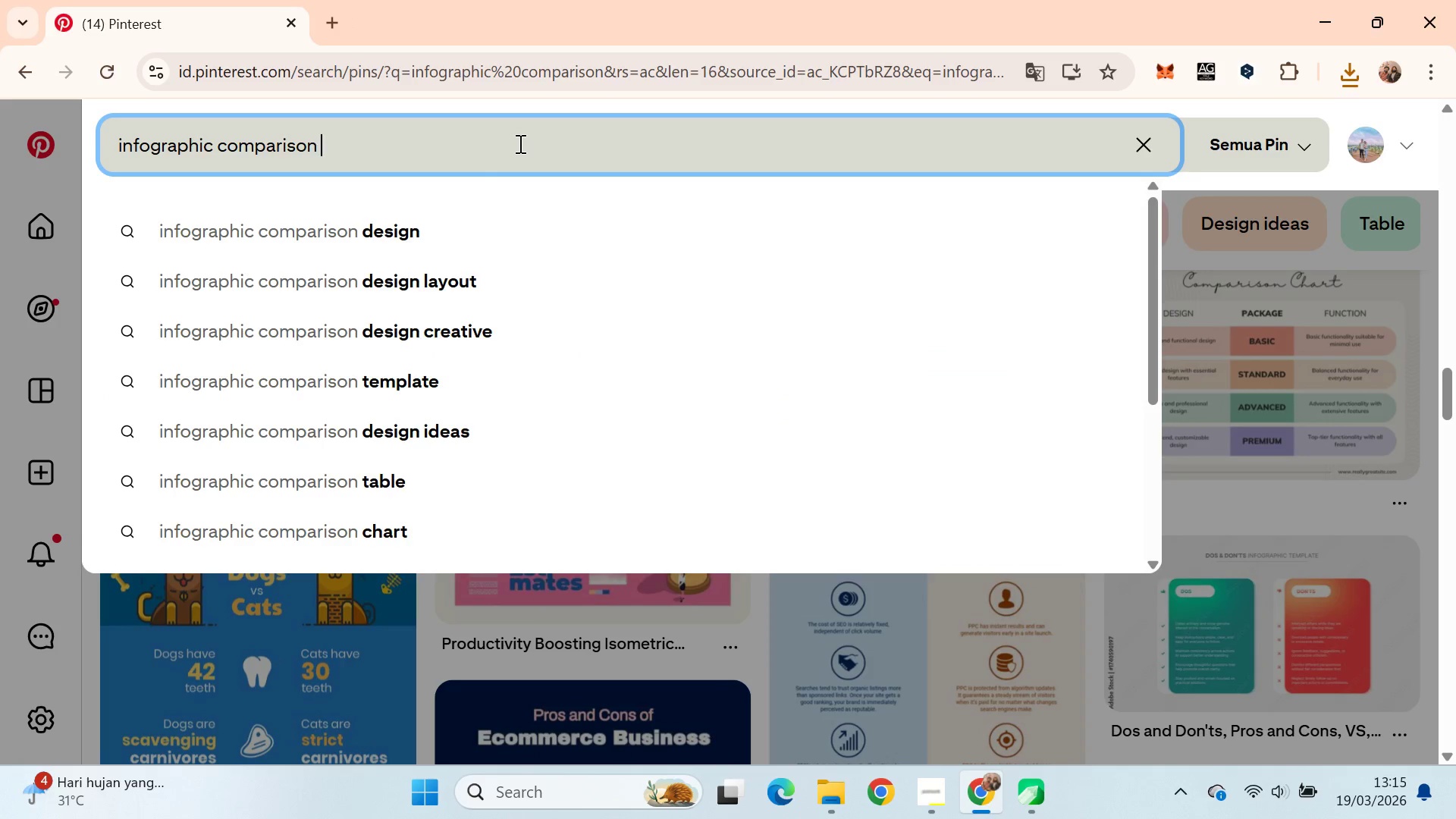 
type( barber)
 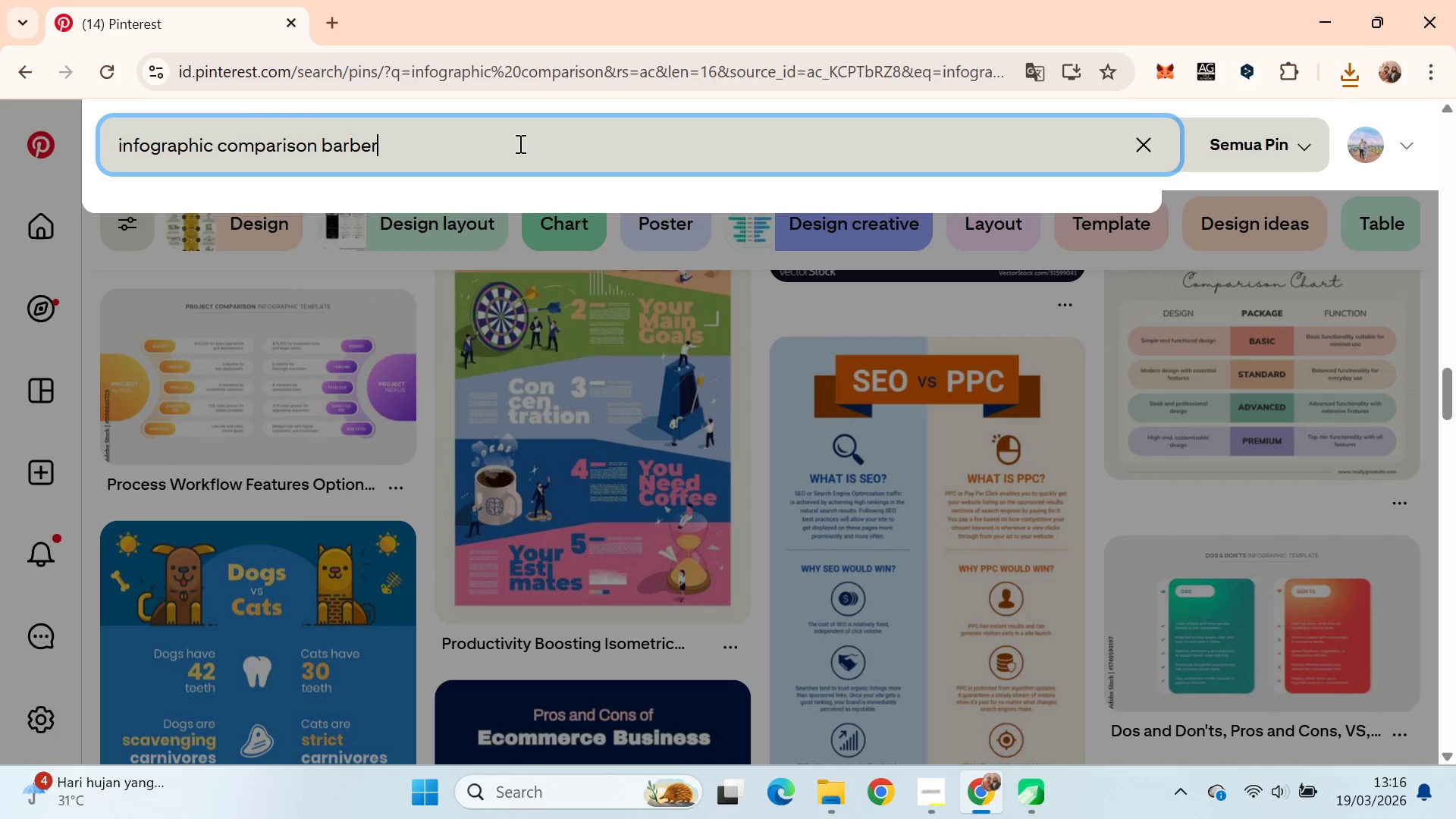 
key(Enter)
 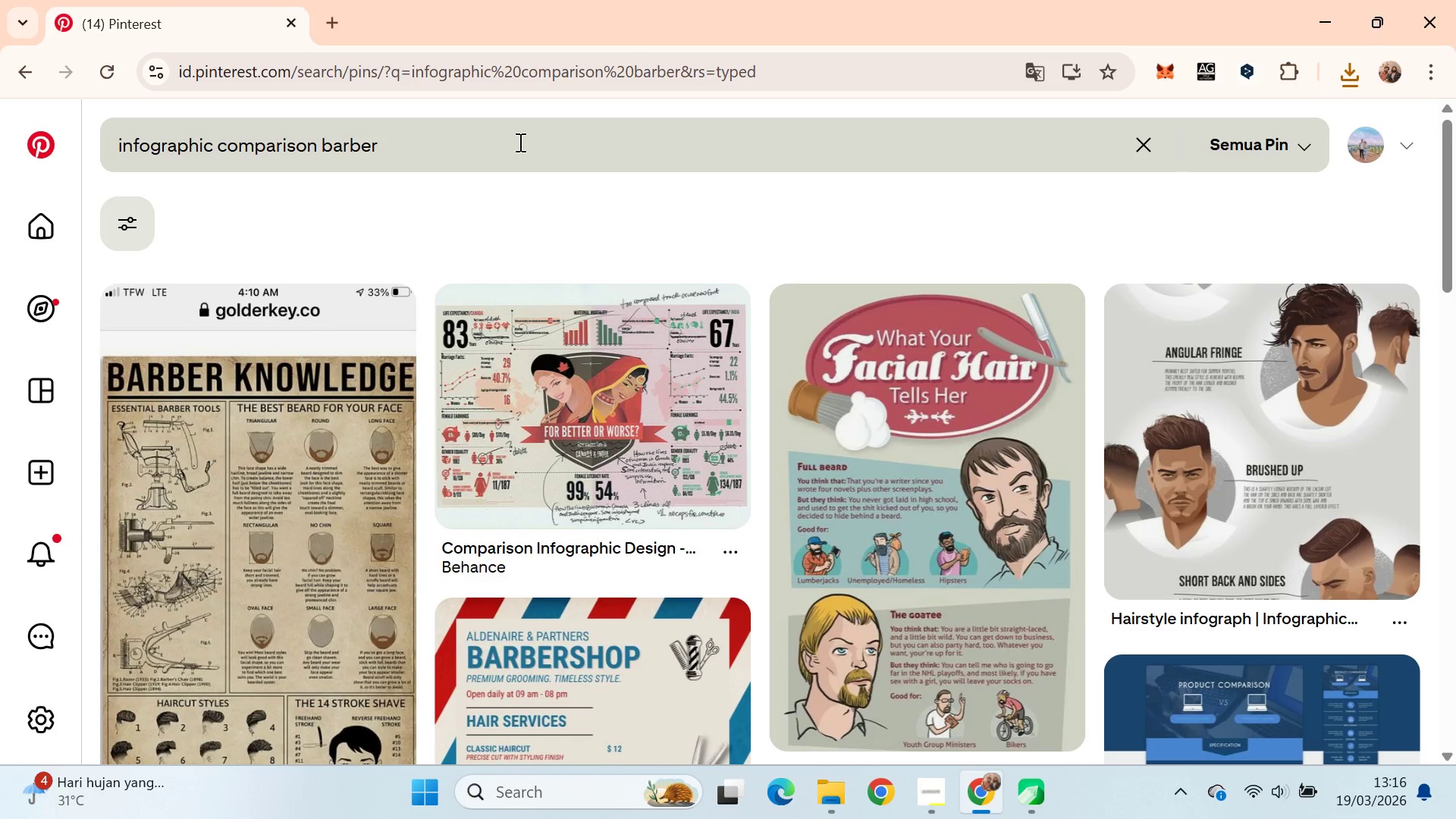 
key(Alt+Tab)
 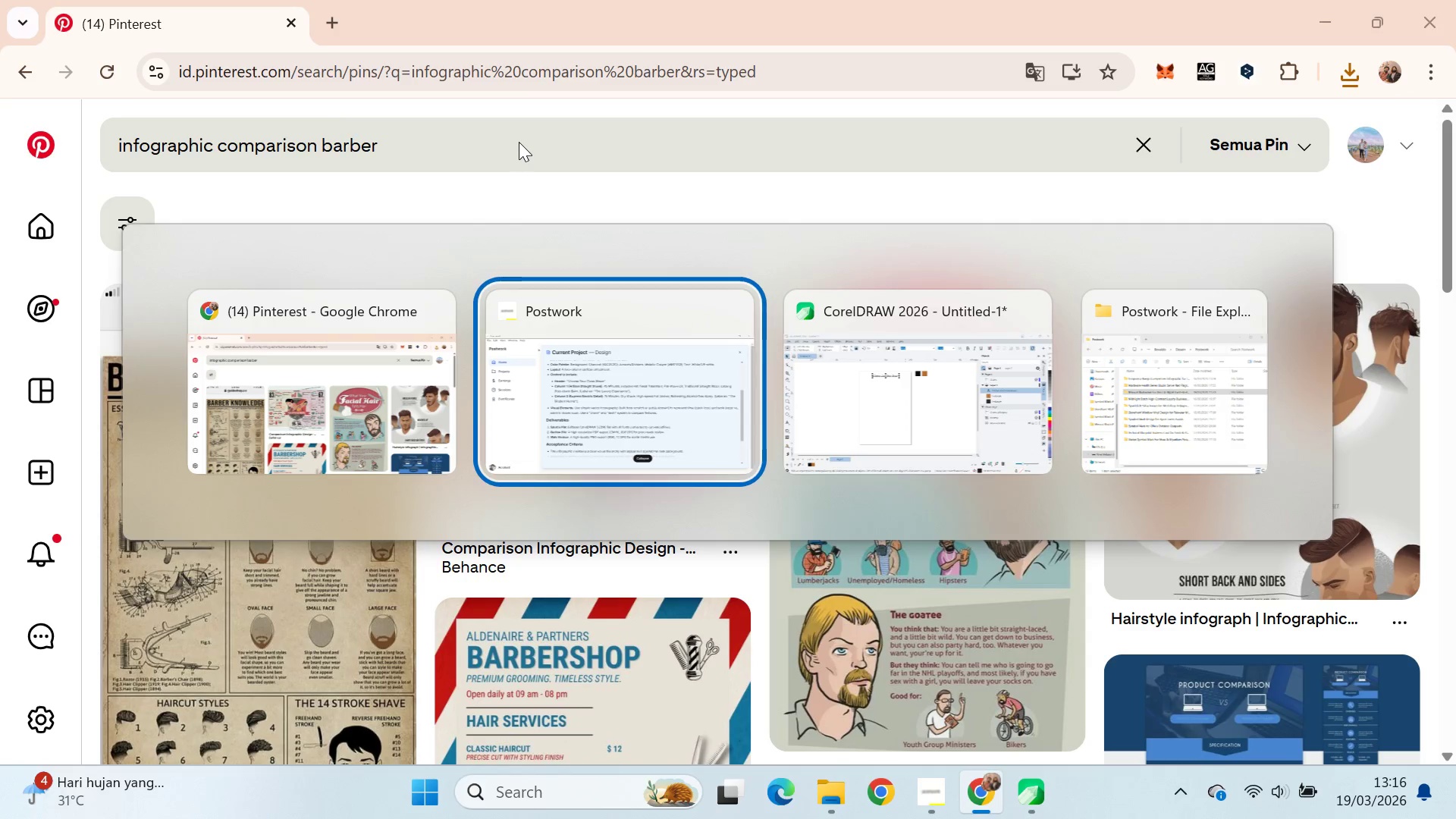 
key(Alt+Tab)
 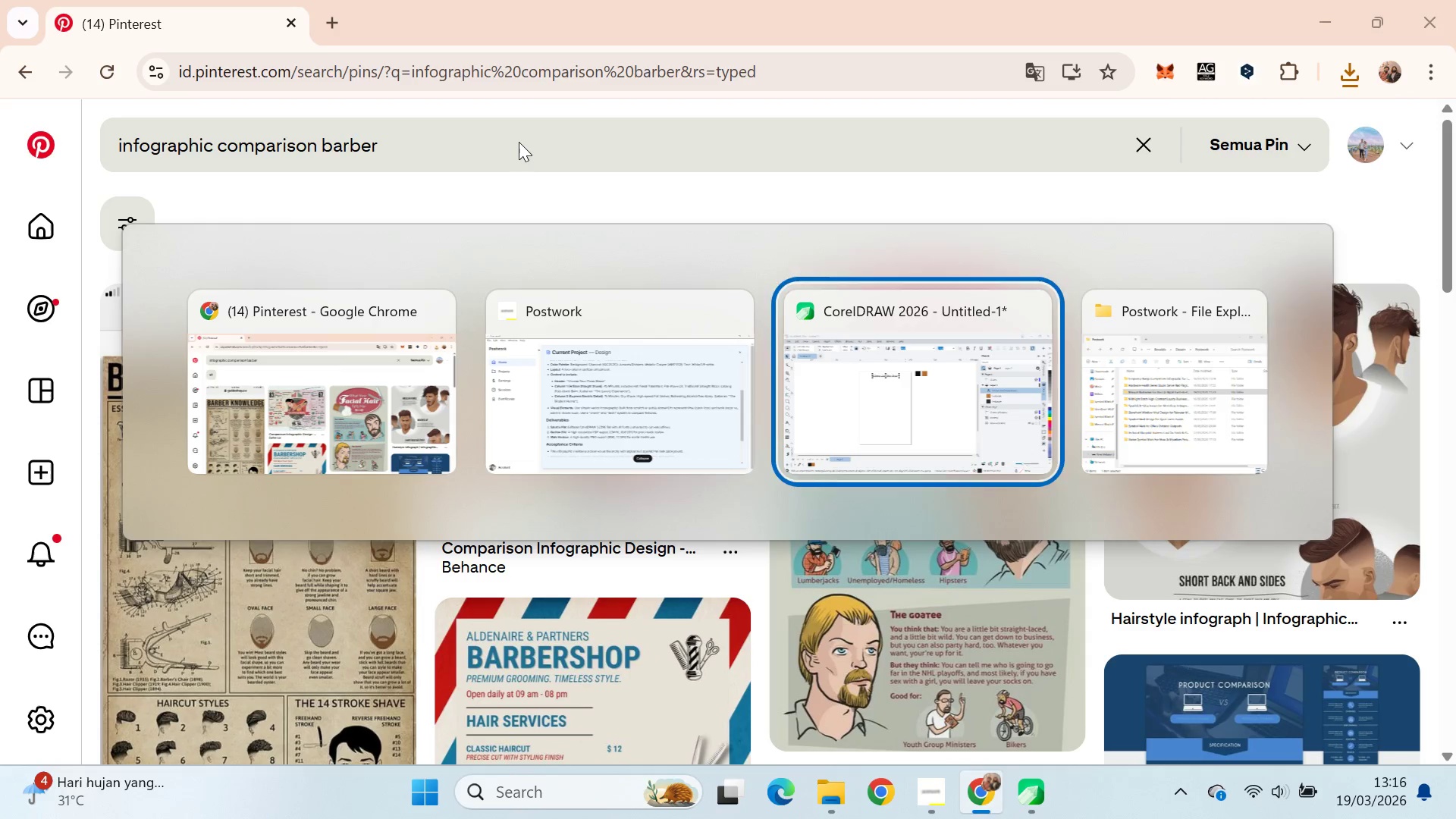 
key(Alt+Tab)
 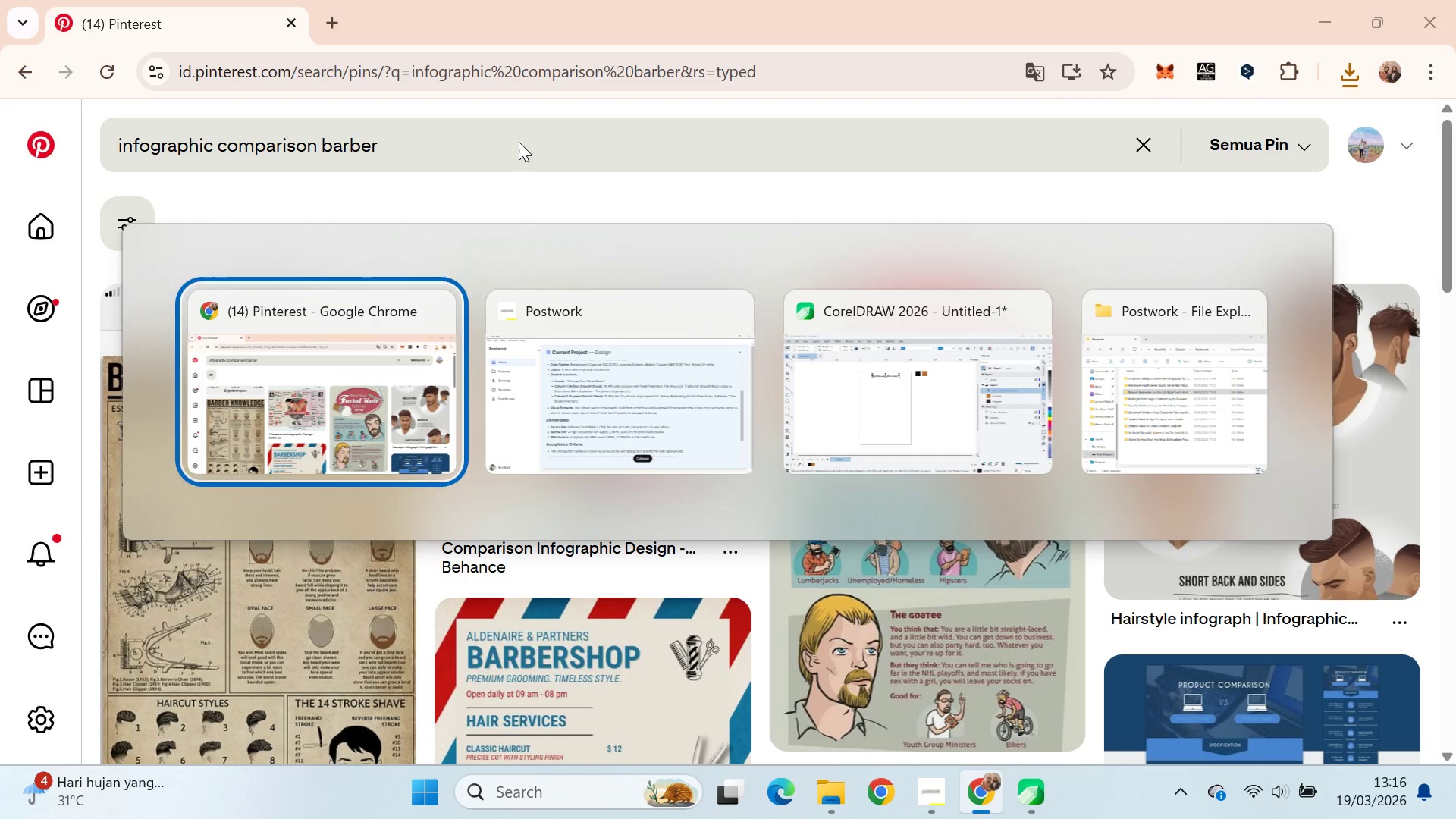 
key(Alt+Tab)
 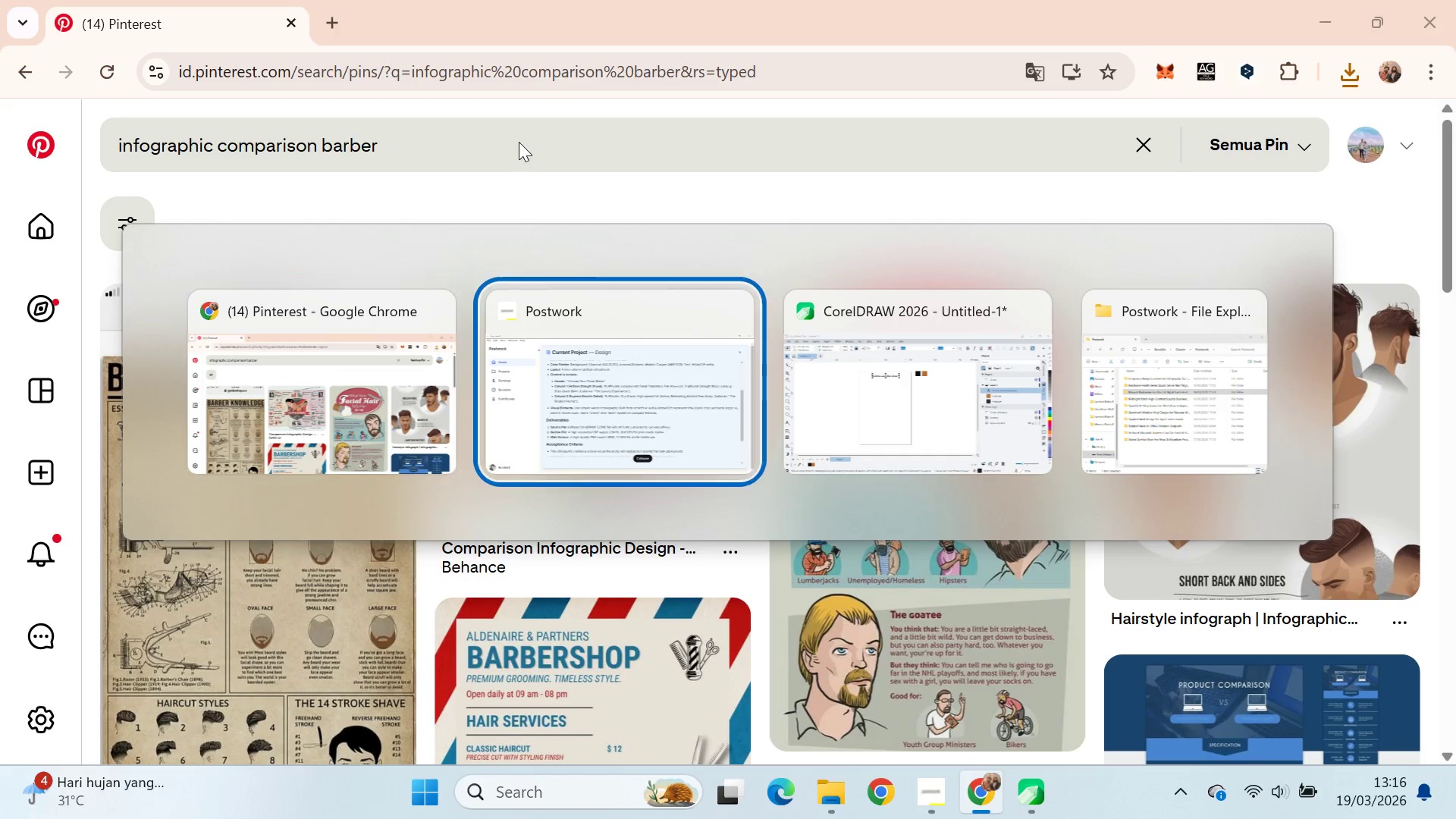 
key(Alt+Tab)